 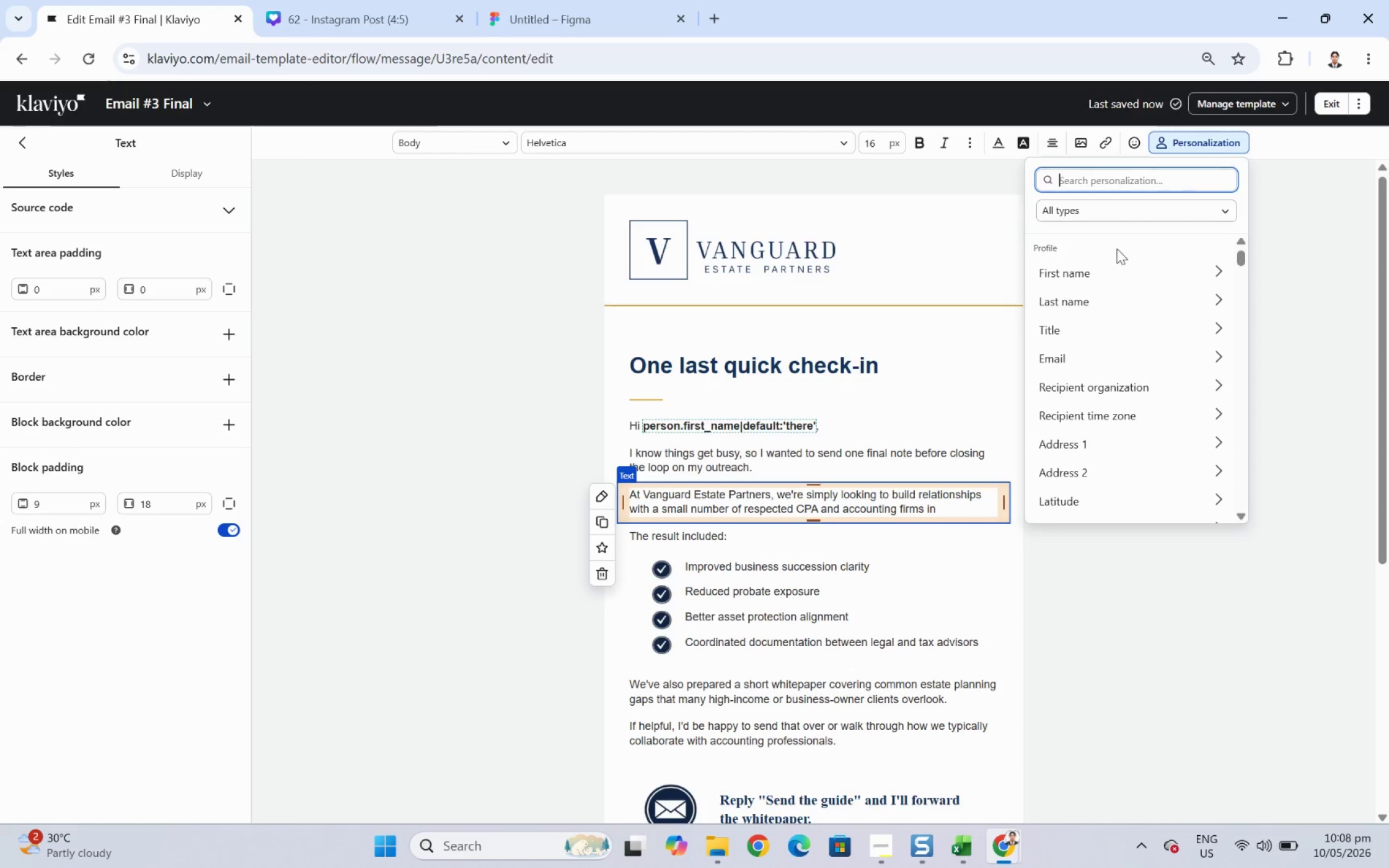 
type(city)
 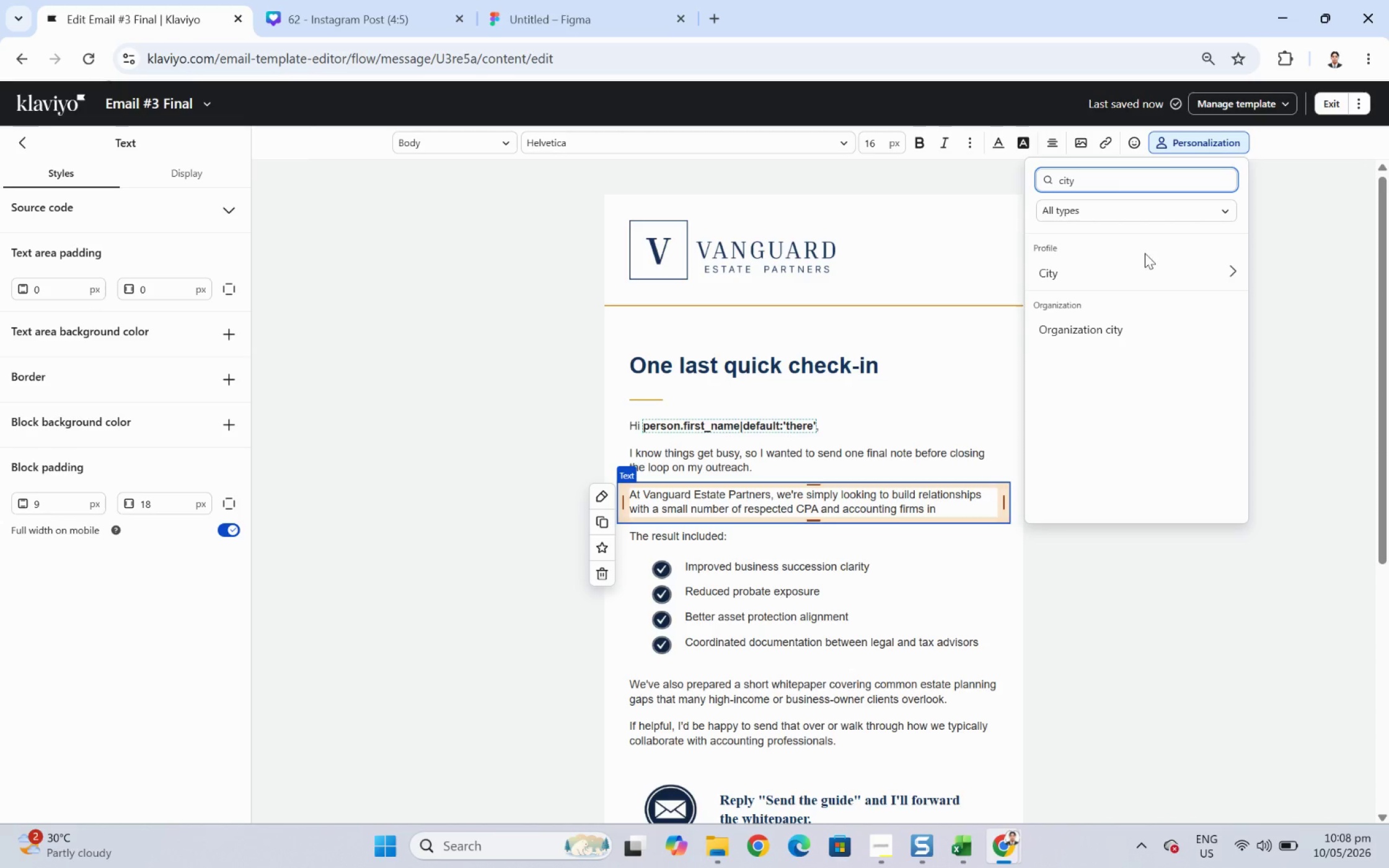 
left_click([1149, 272])
 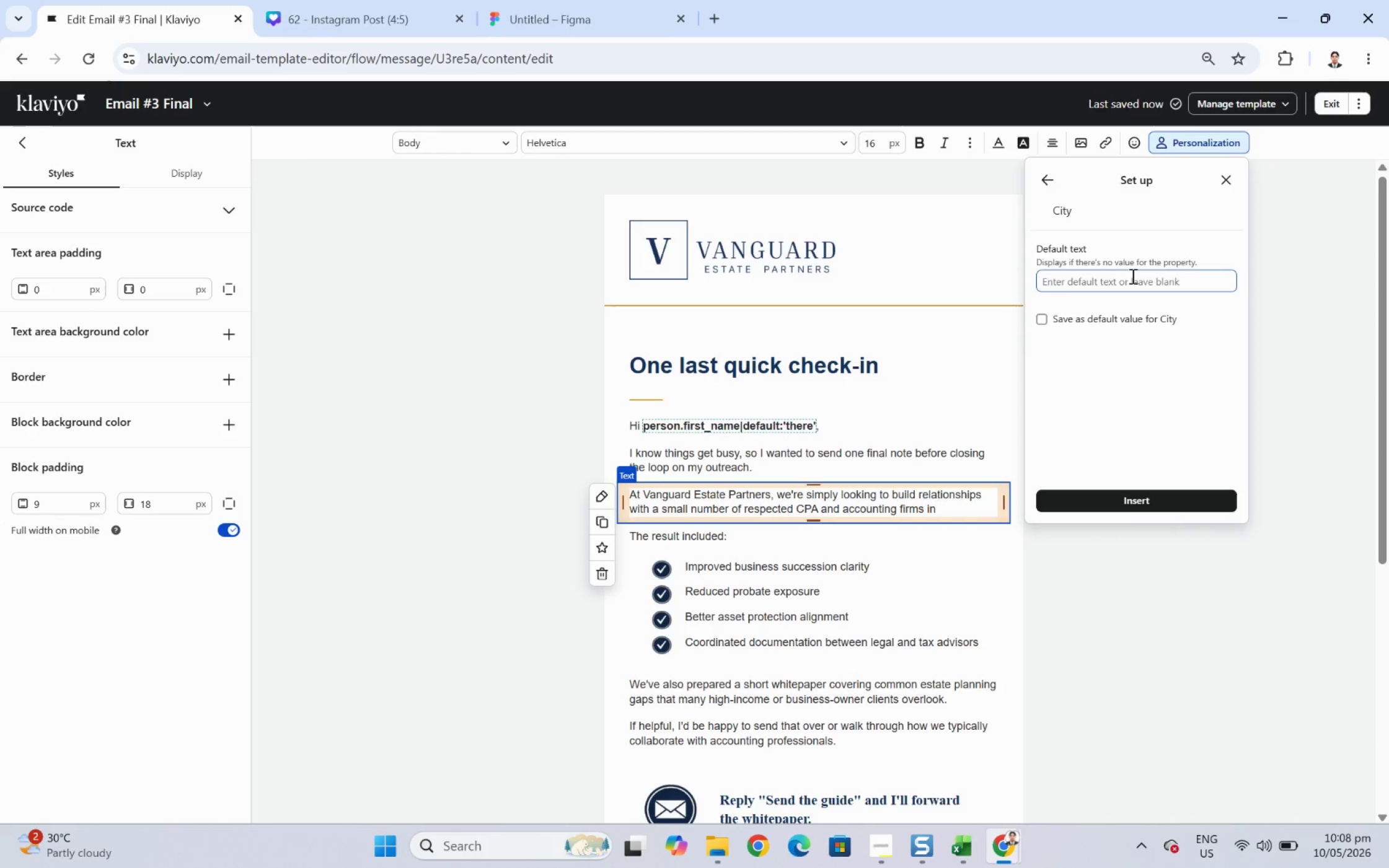 
left_click([1131, 276])
 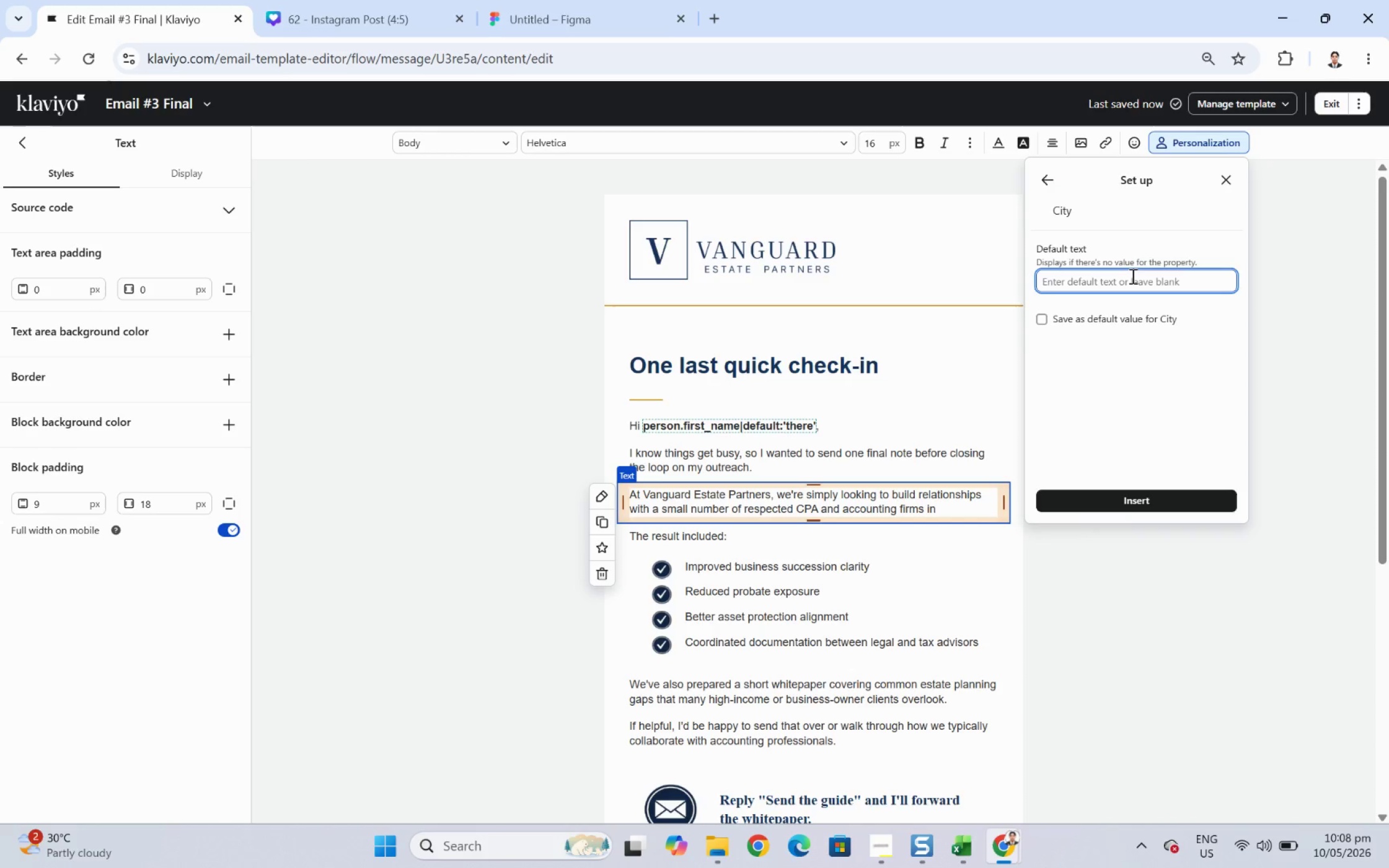 
type(your area)
 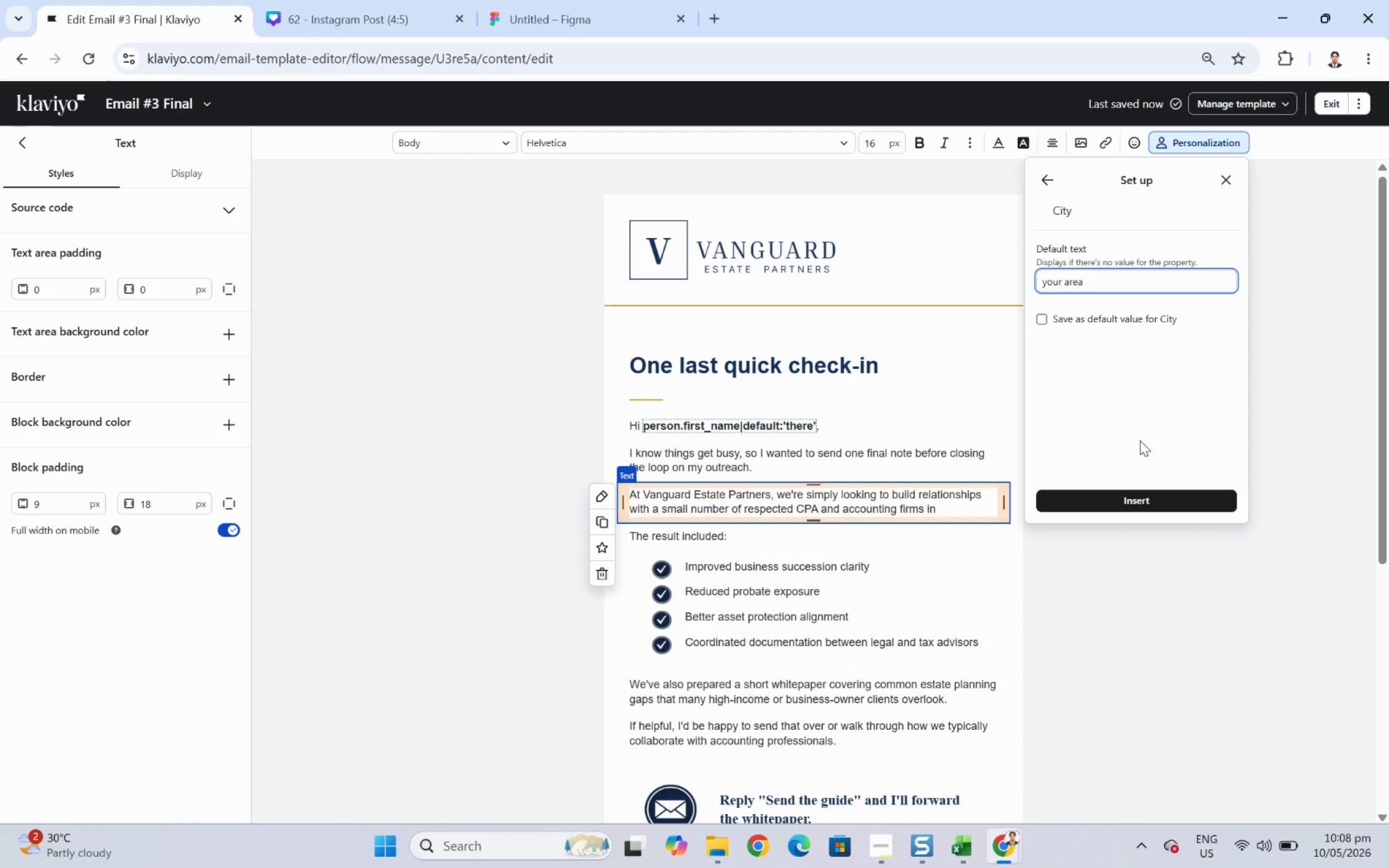 
left_click([1144, 500])
 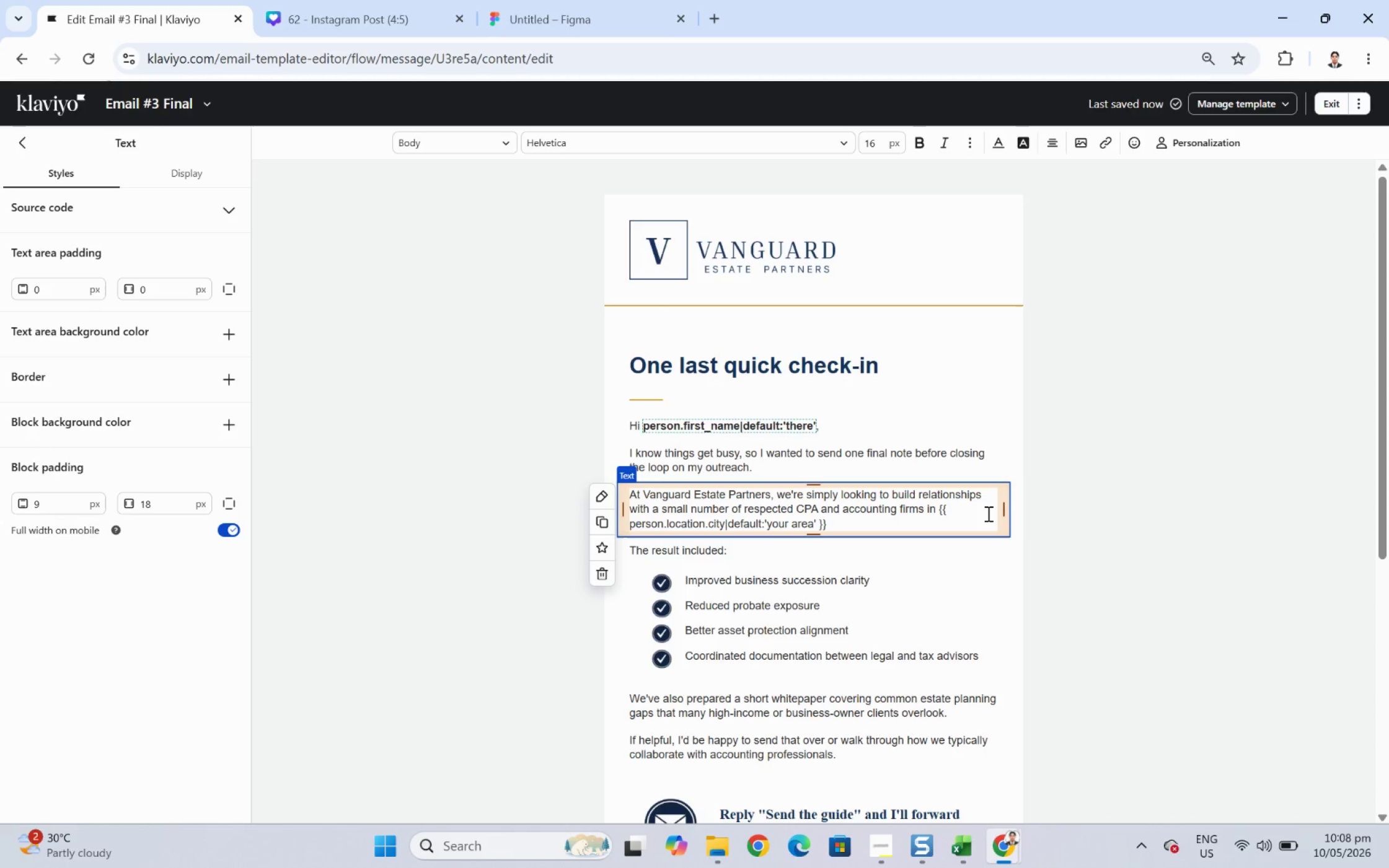 
wait(5.69)
 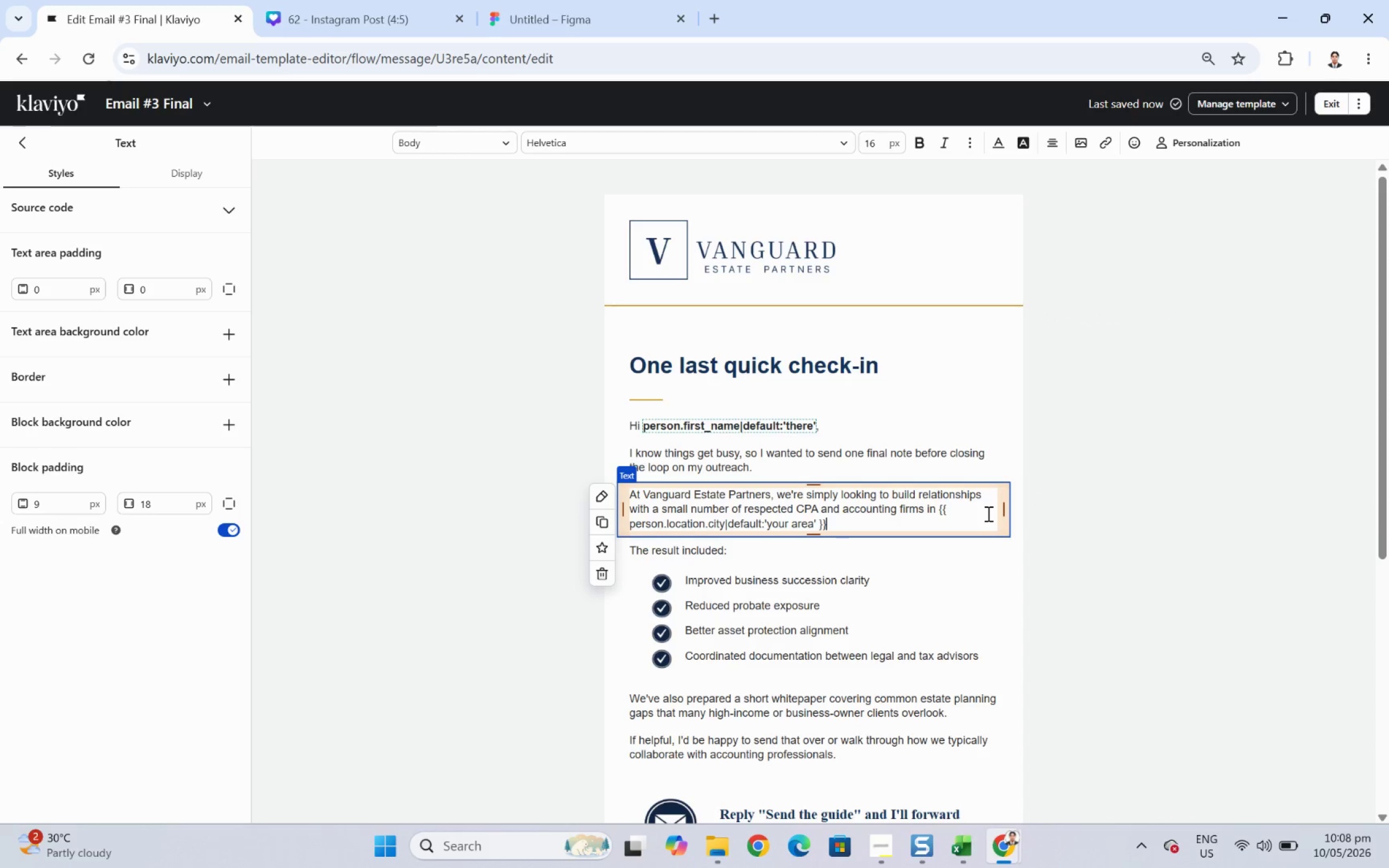 
type( that mat)
key(Backspace)
type(y )
 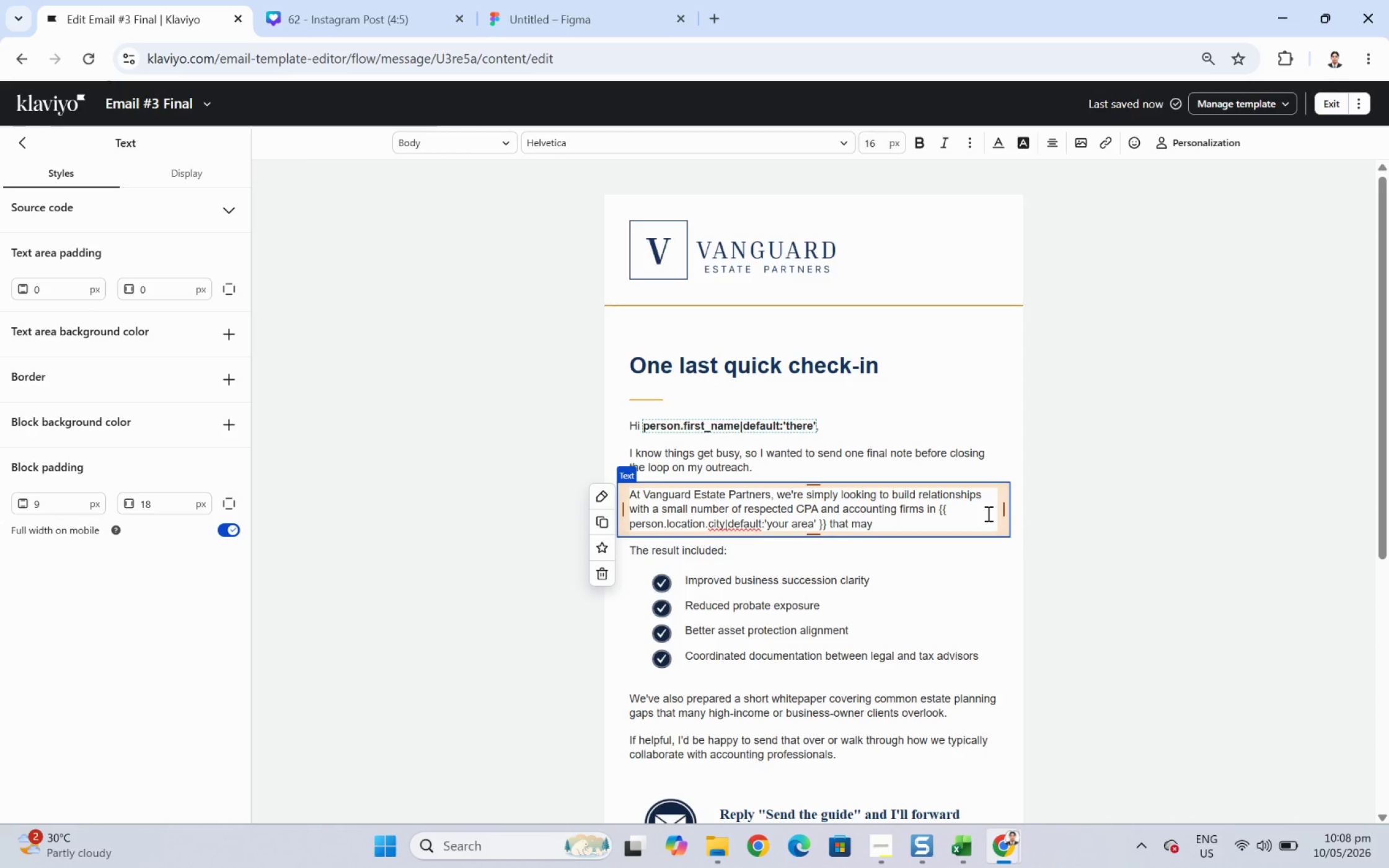 
type(occasionally benefit )
 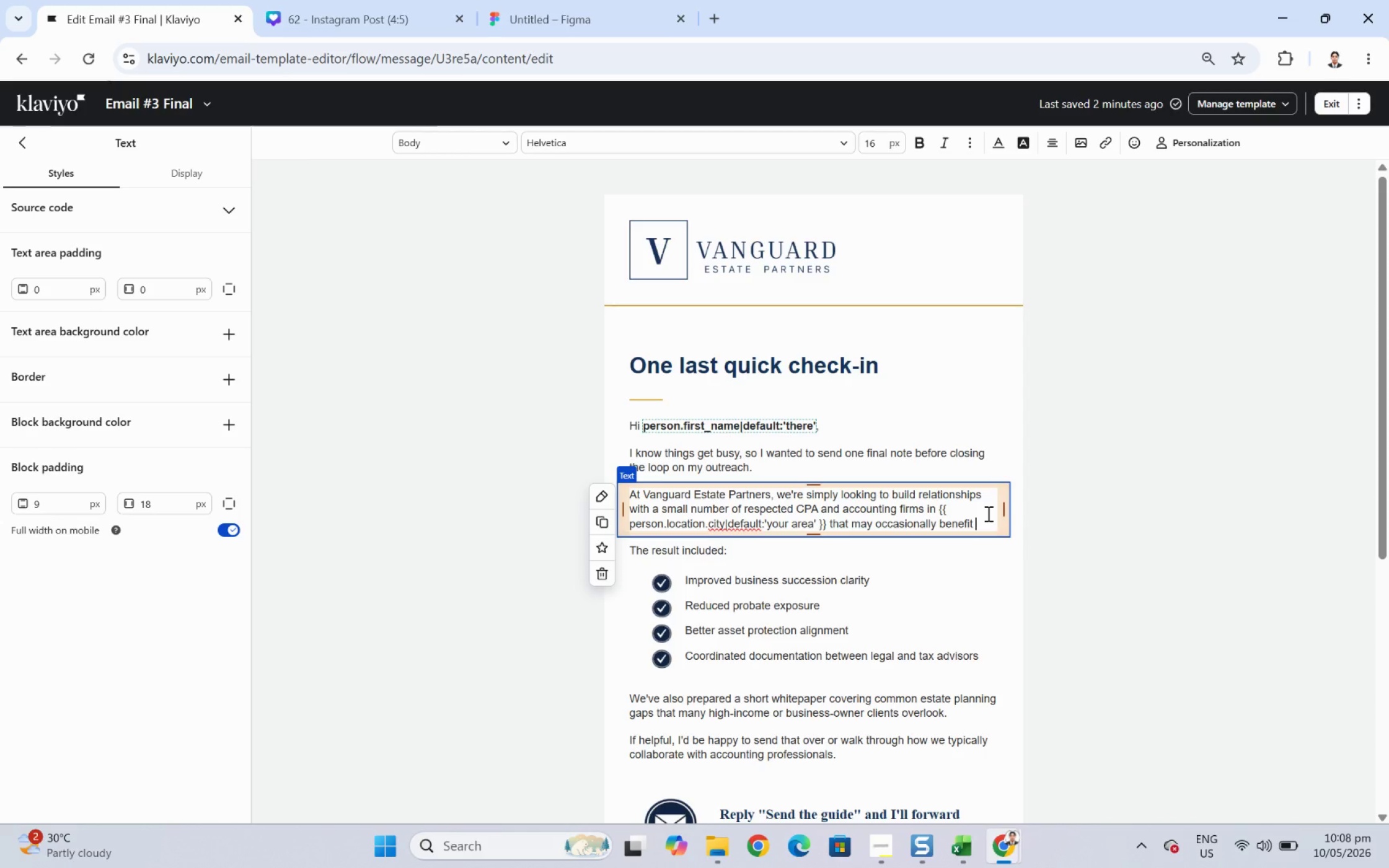 
wait(6.11)
 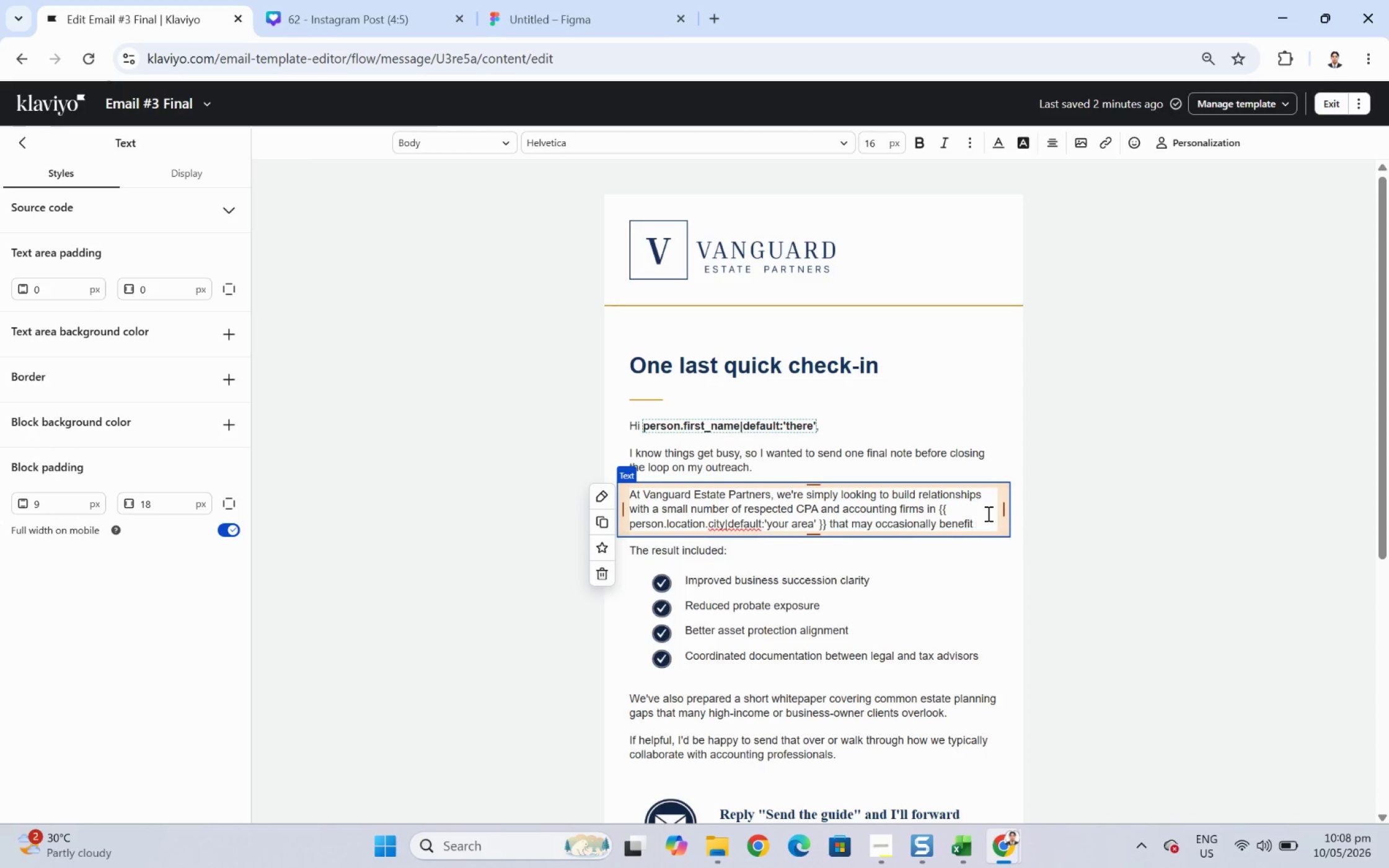 
type( from having )
 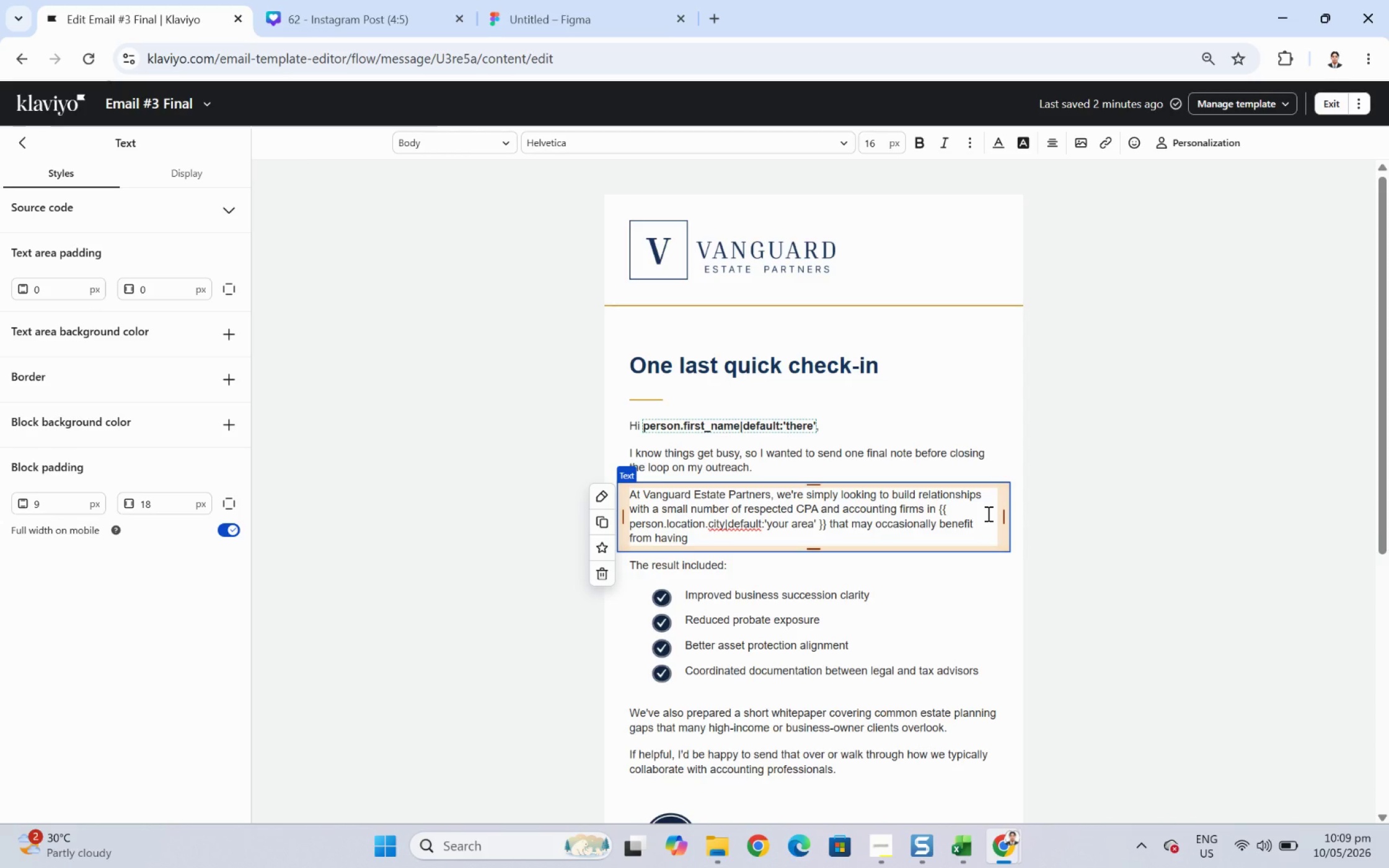 
left_click([990, 515])
 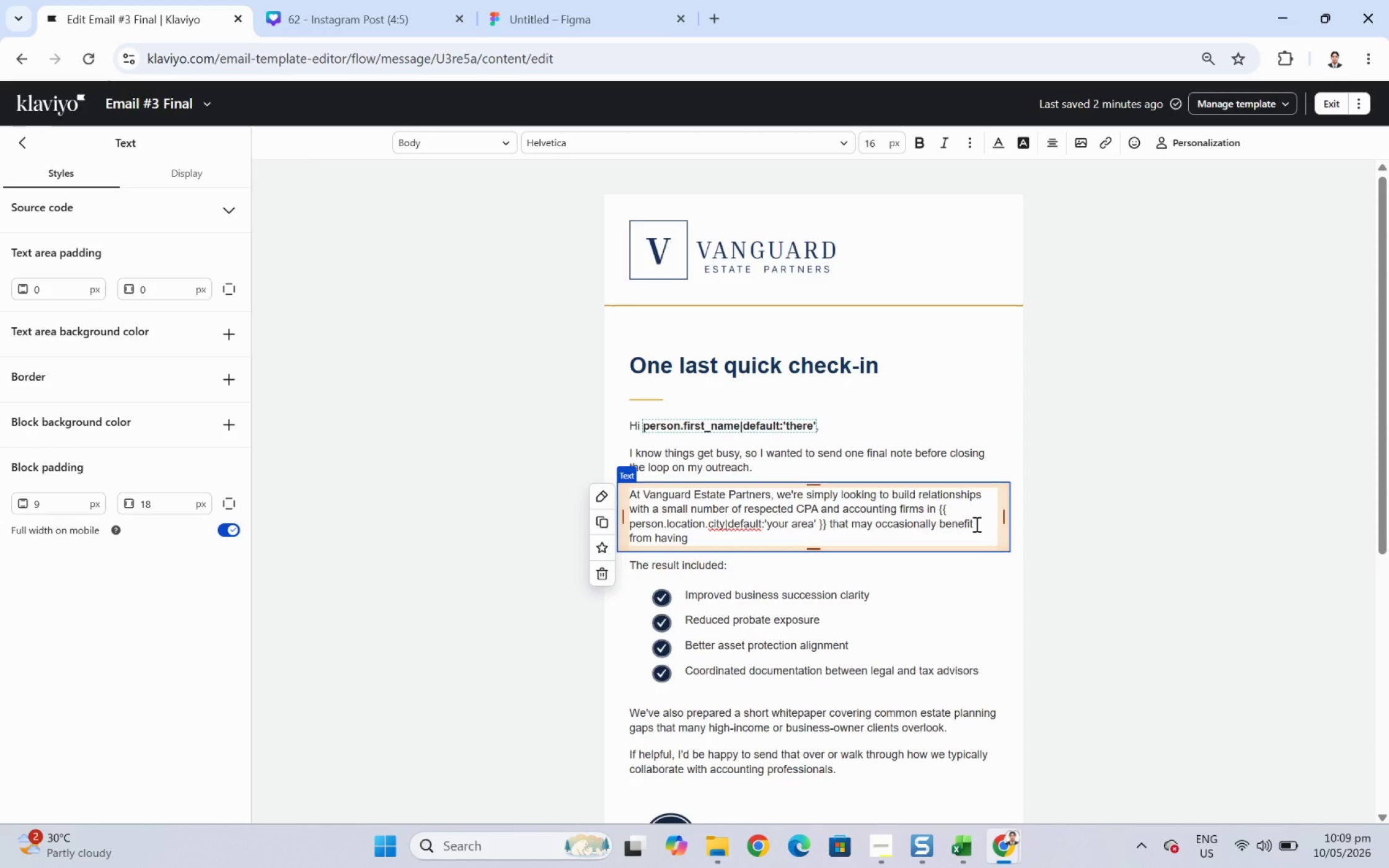 
left_click([972, 524])
 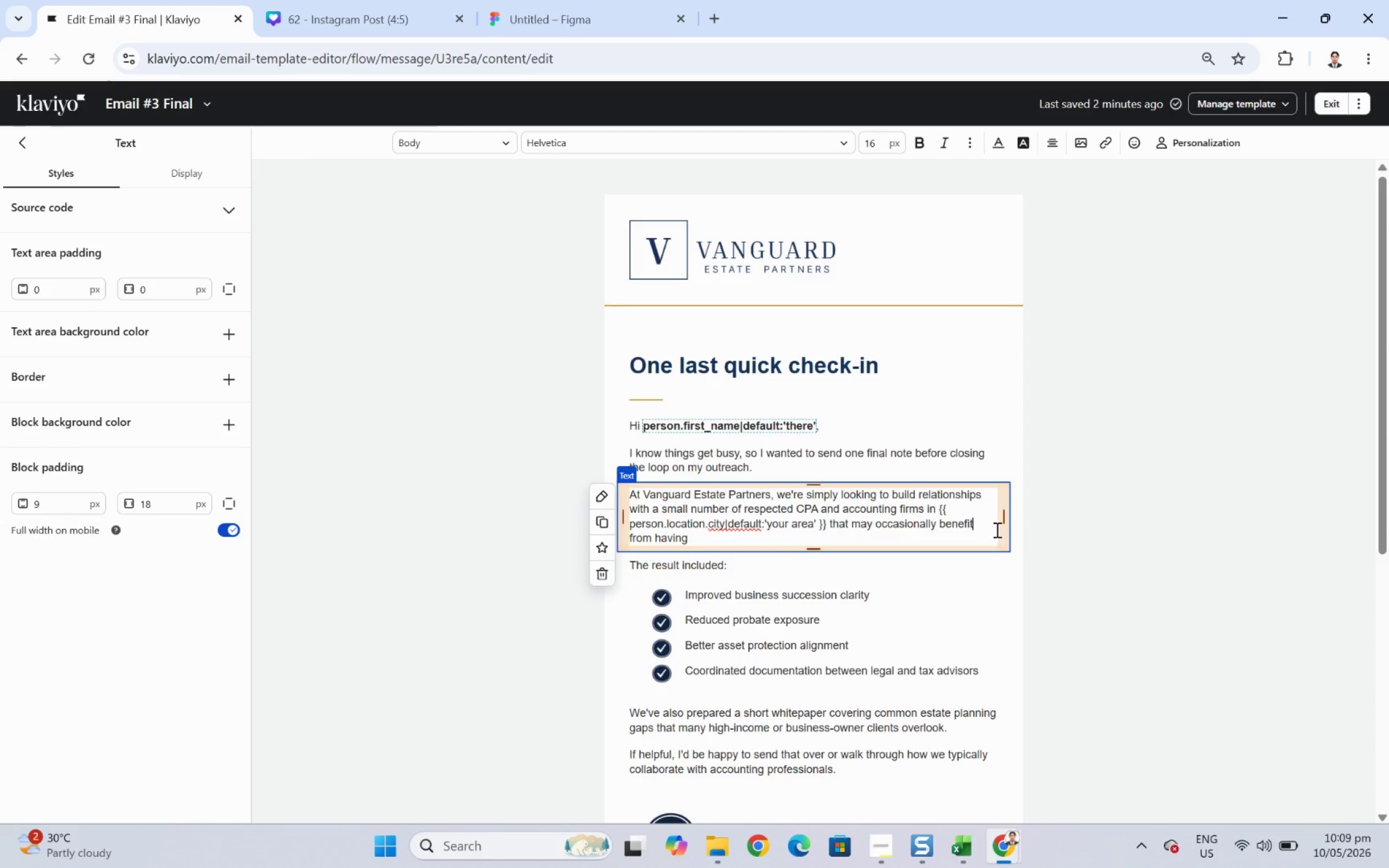 
key(Delete)
 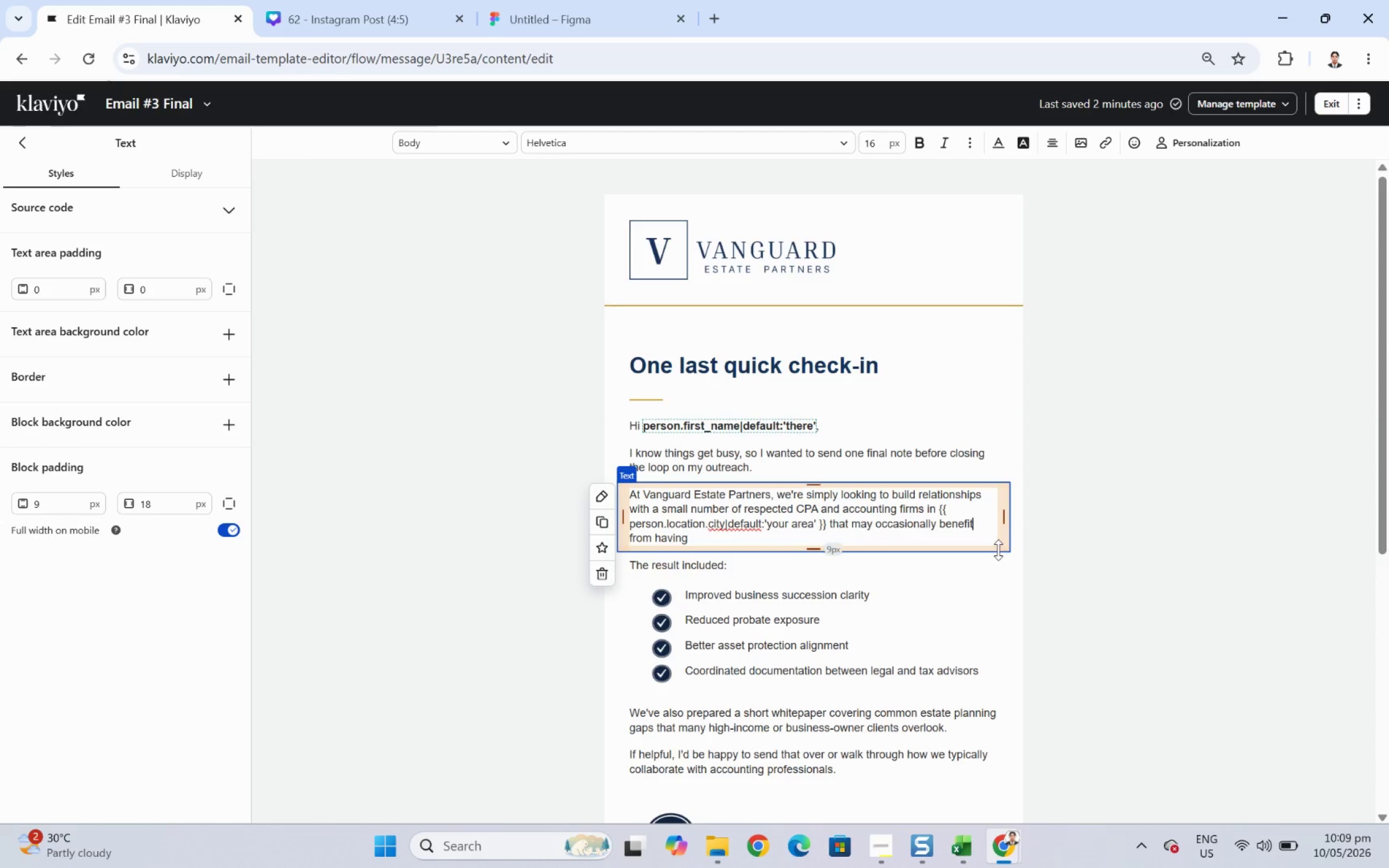 
key(Delete)
 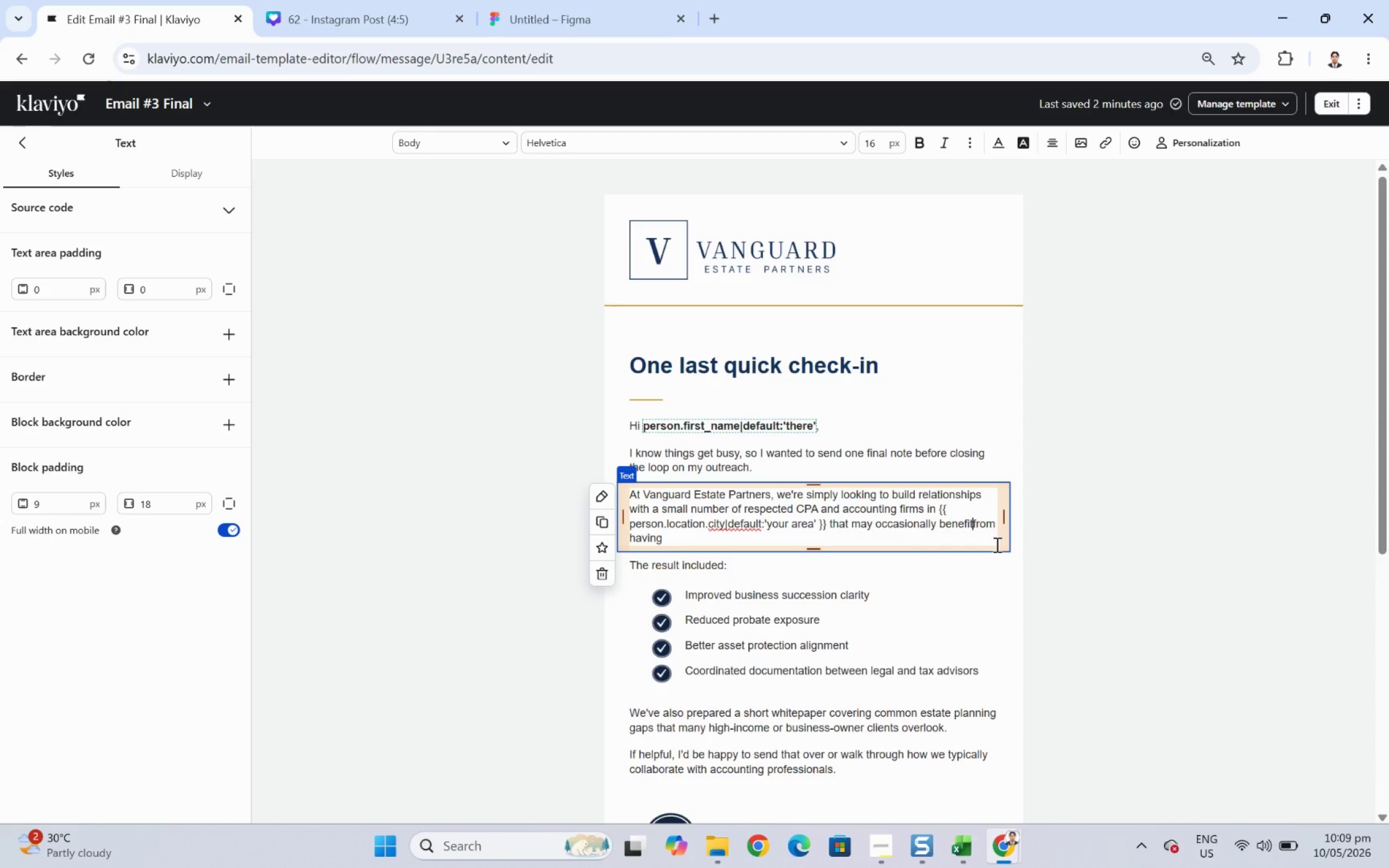 
key(Space)
 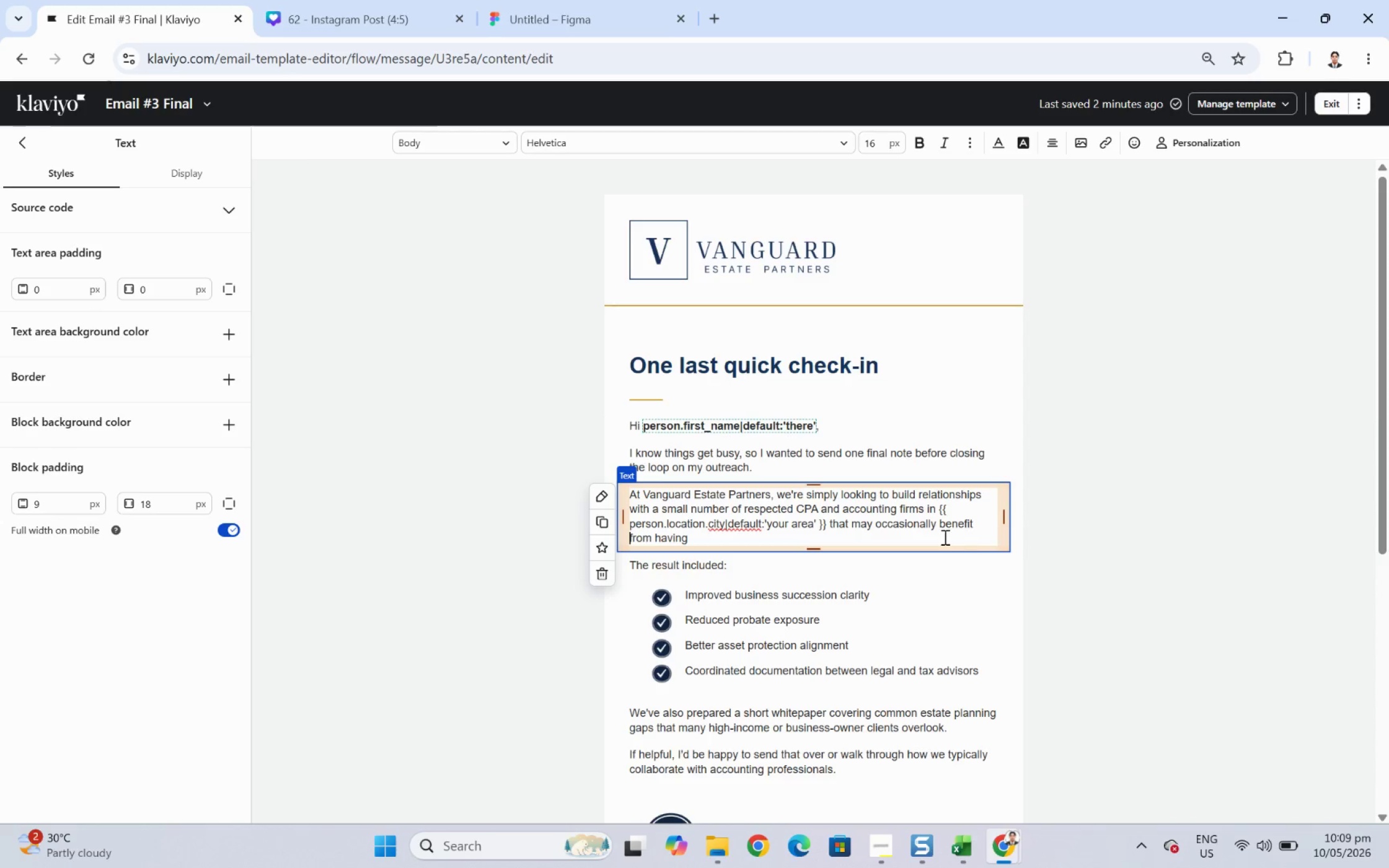 
left_click([943, 536])
 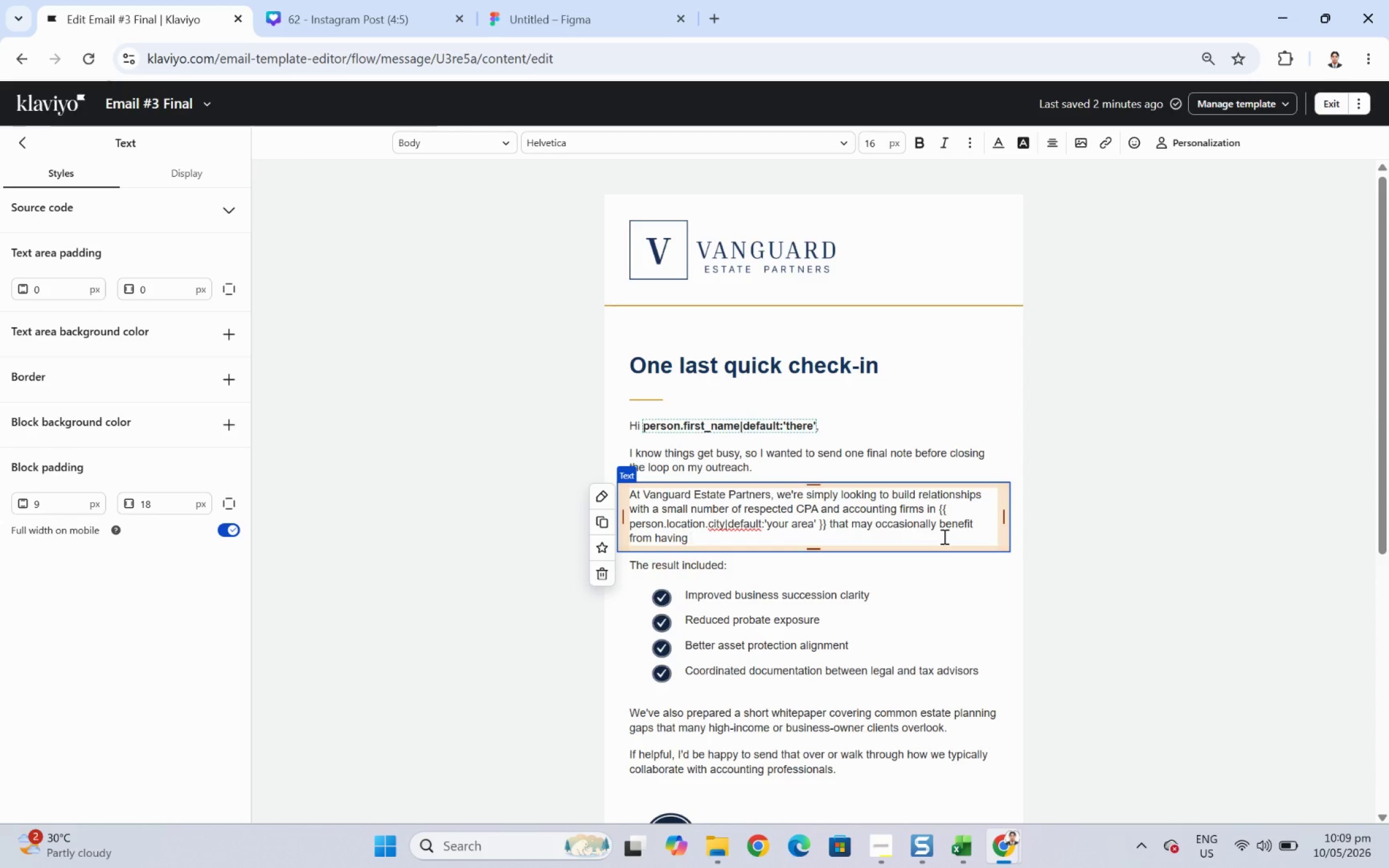 
type(a trusted estate )
 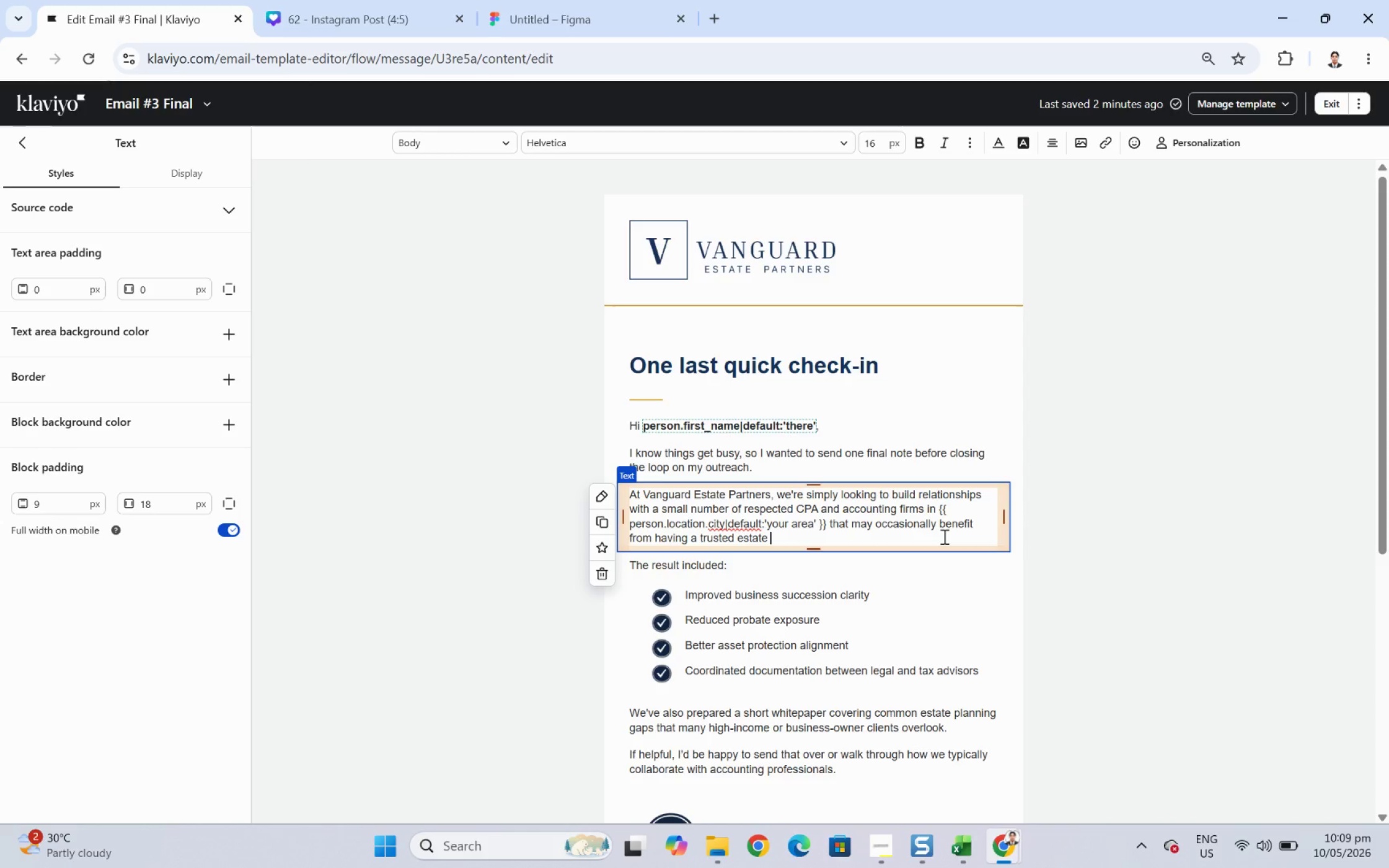 
wait(5.54)
 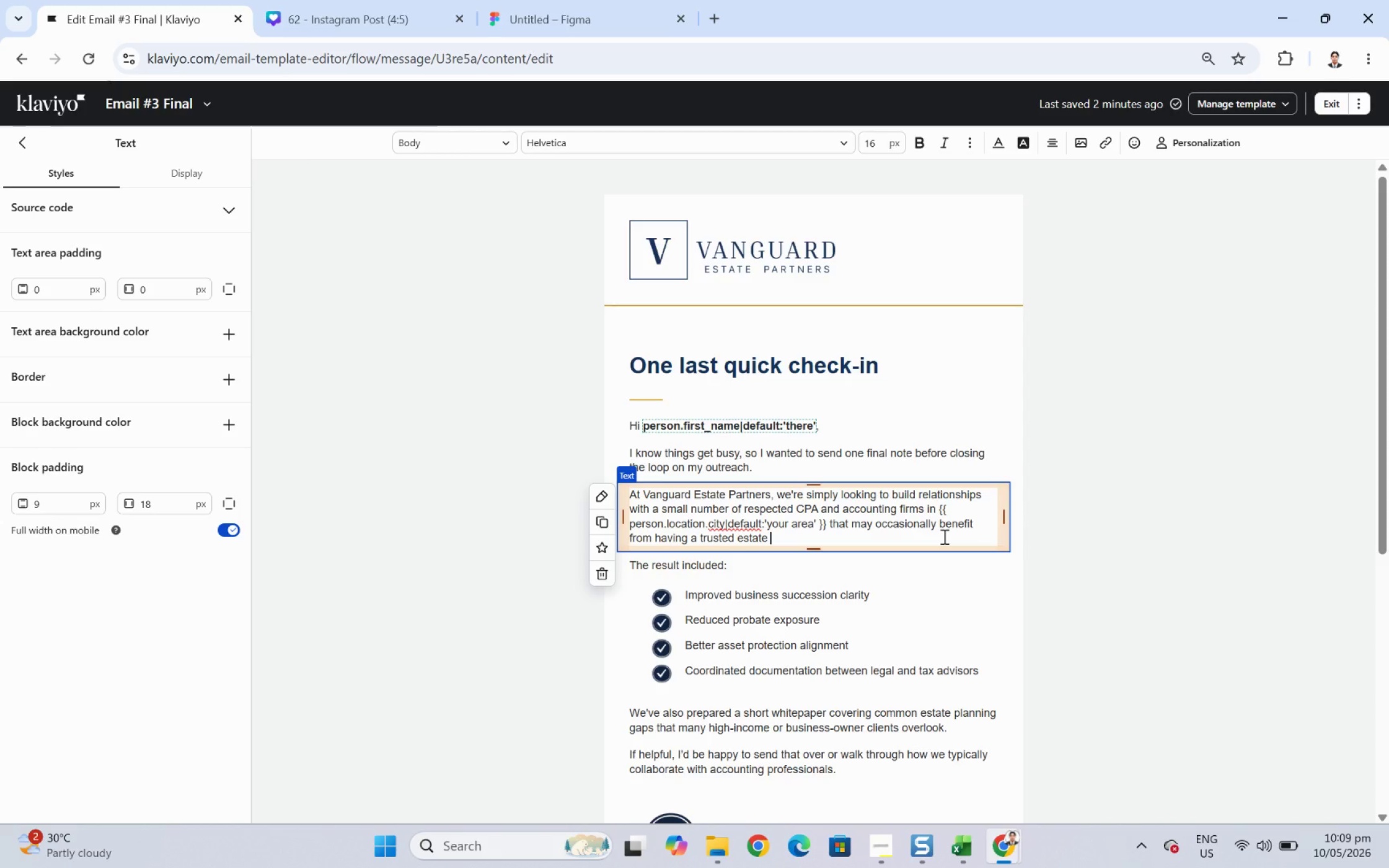 
type( po)
key(Backspace)
key(Backspace)
key(Backspace)
type(plannign )
key(Backspace)
key(Backspace)
key(Backspace)
type(ng )
 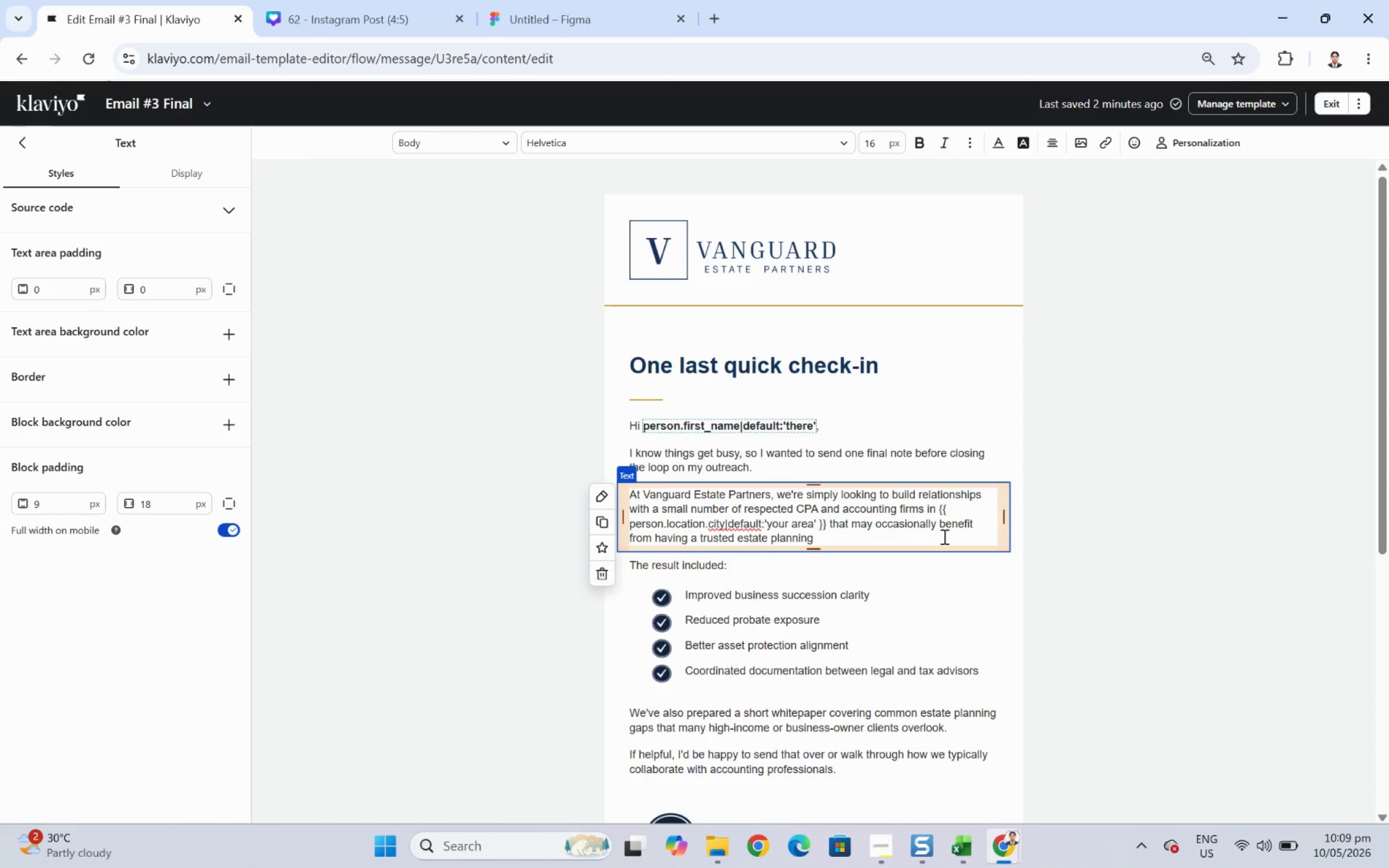 
type(and asset protection resource)
 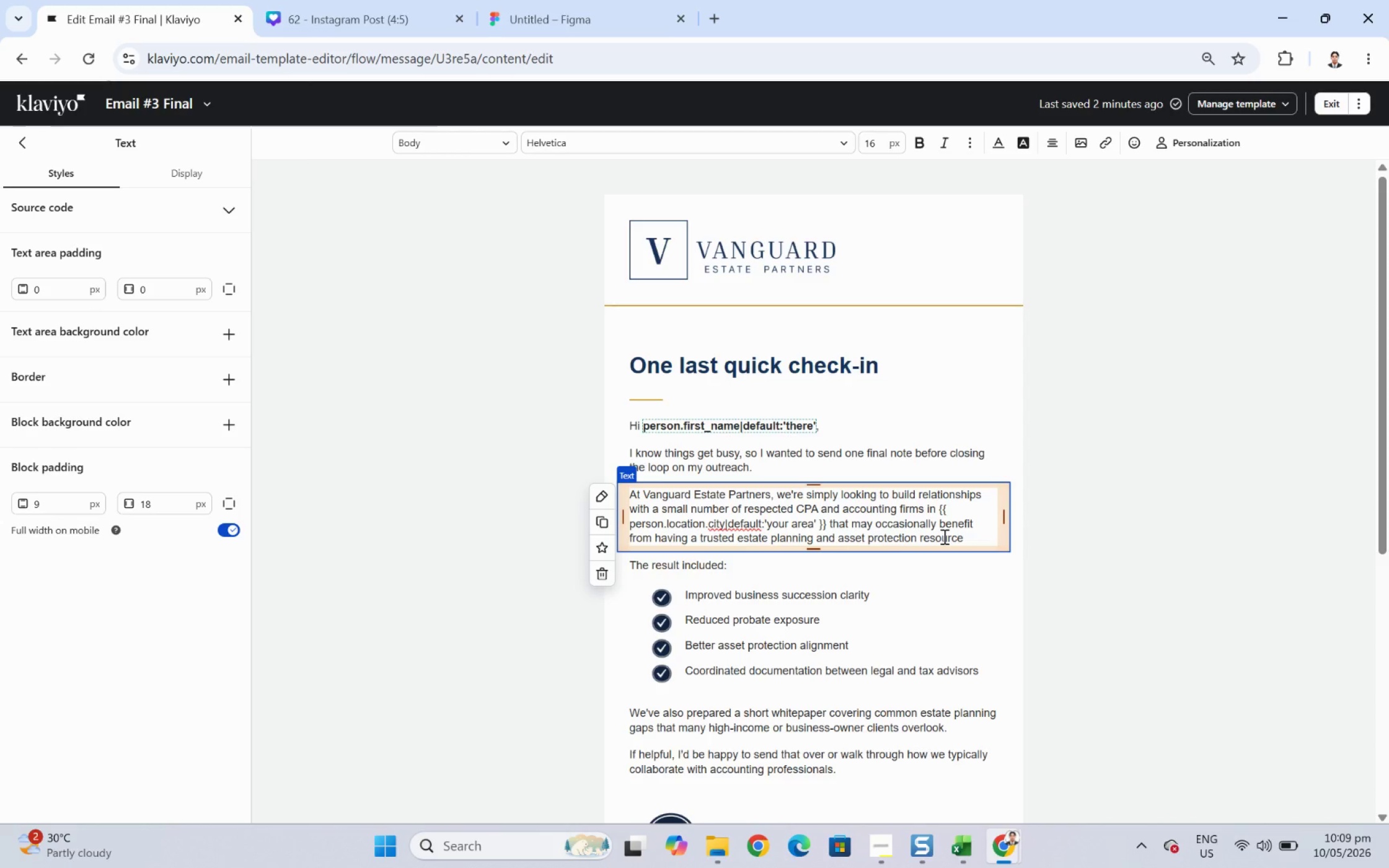 
type(availab)
key(Backspace)
key(Backspace)
key(Backspace)
key(Backspace)
key(Backspace)
key(Backspace)
key(Backspace)
type( available for clients.)
 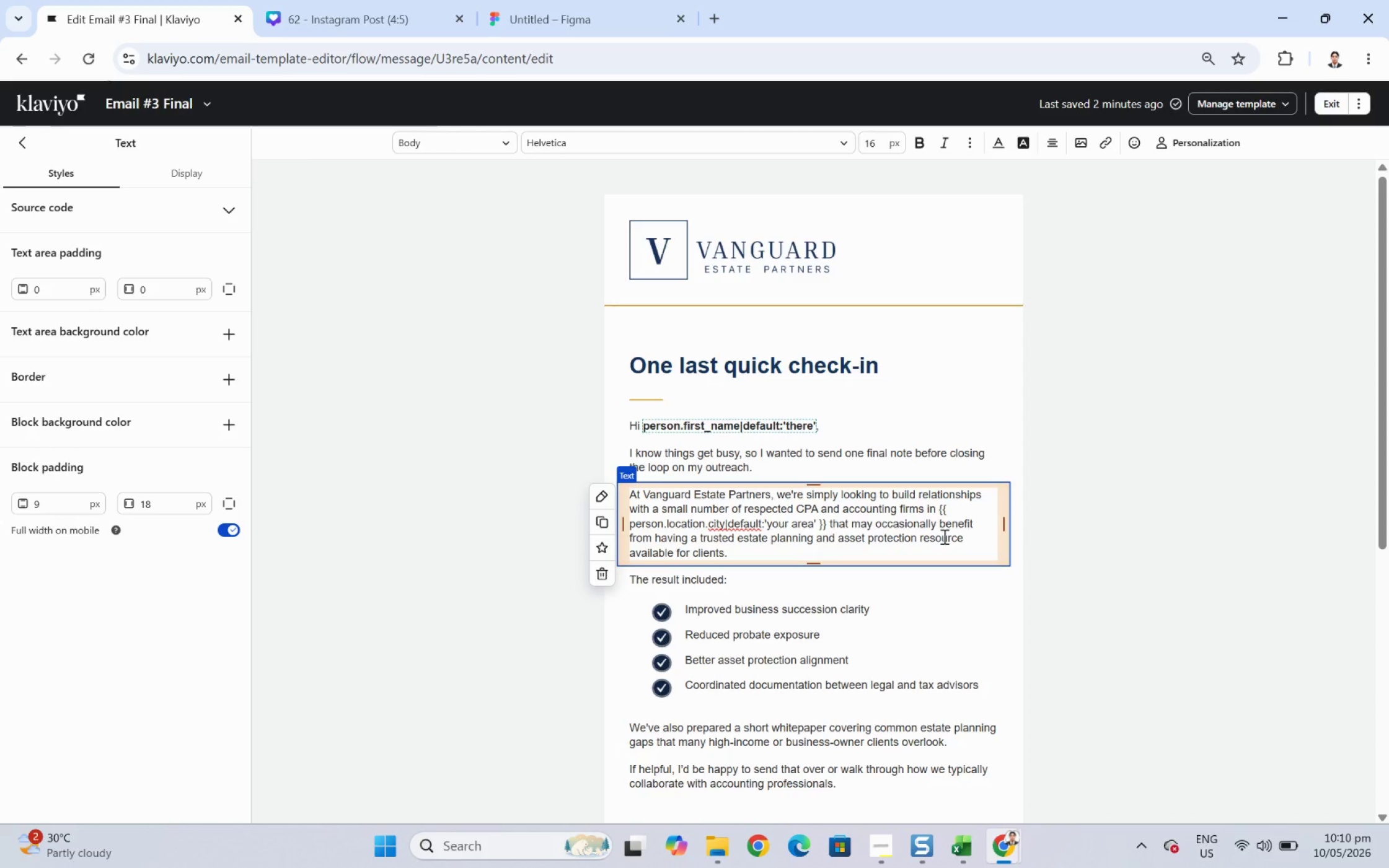 
wait(8.74)
 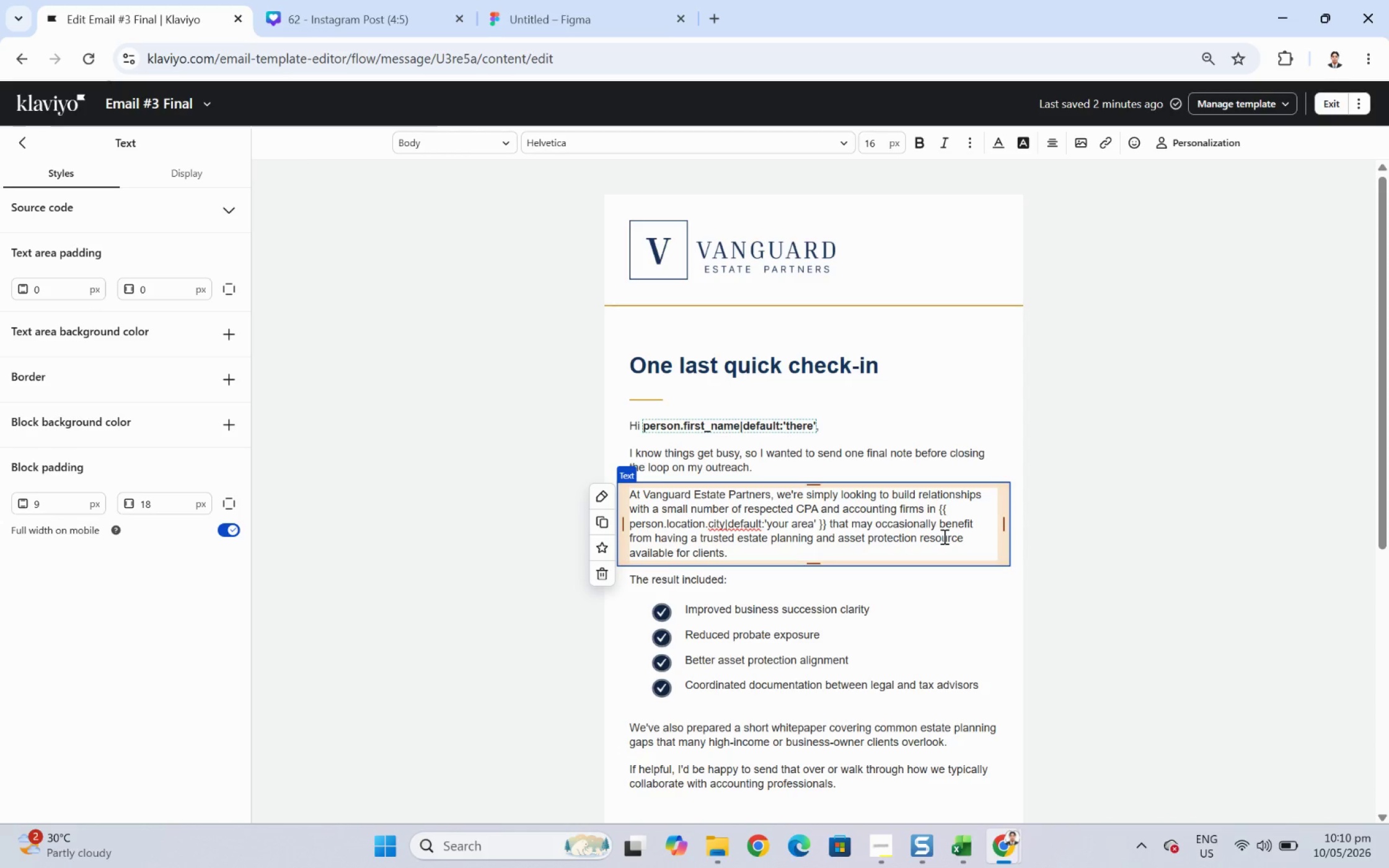 
left_click([1078, 602])
 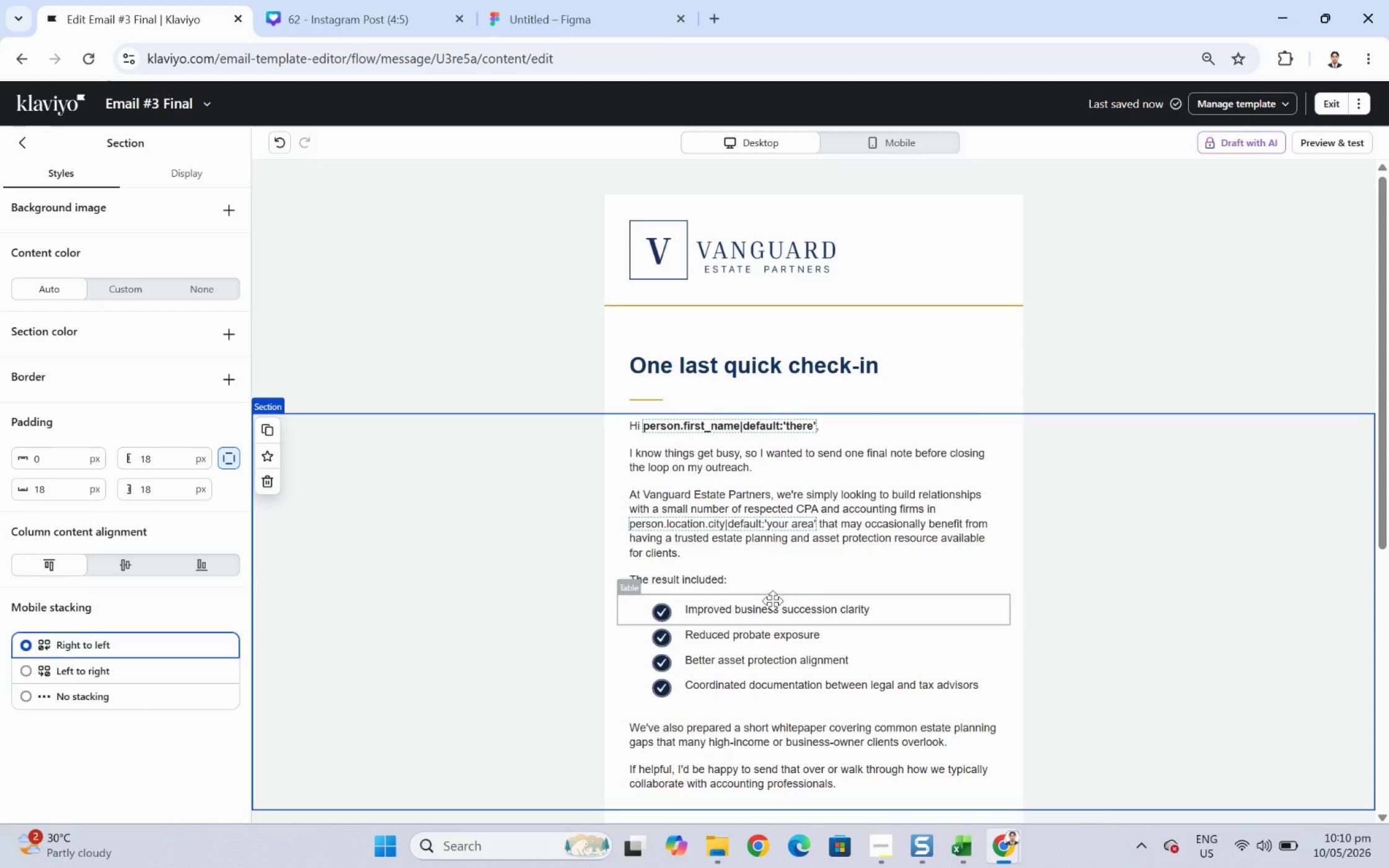 
wait(22.35)
 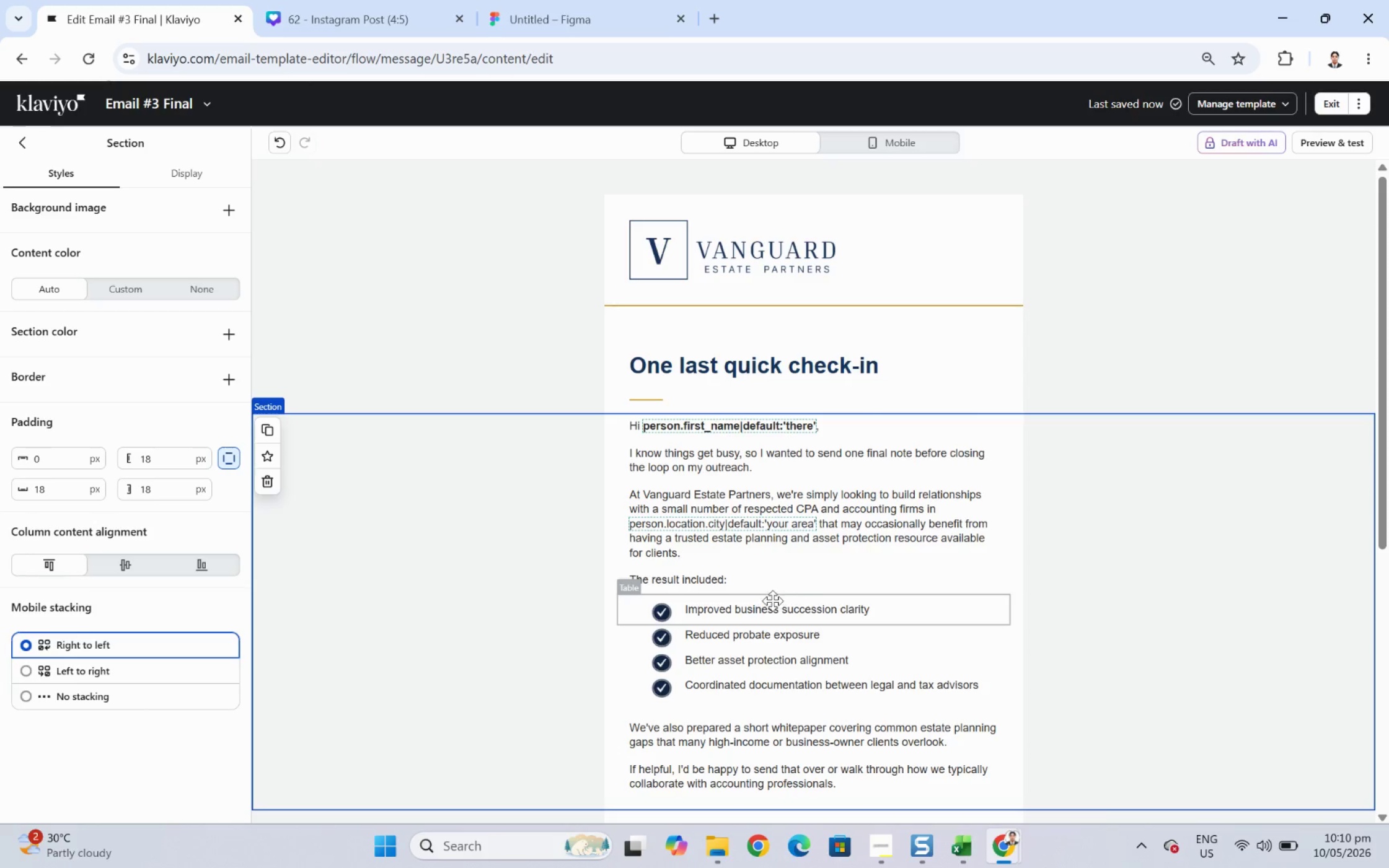 
left_click([828, 550])
 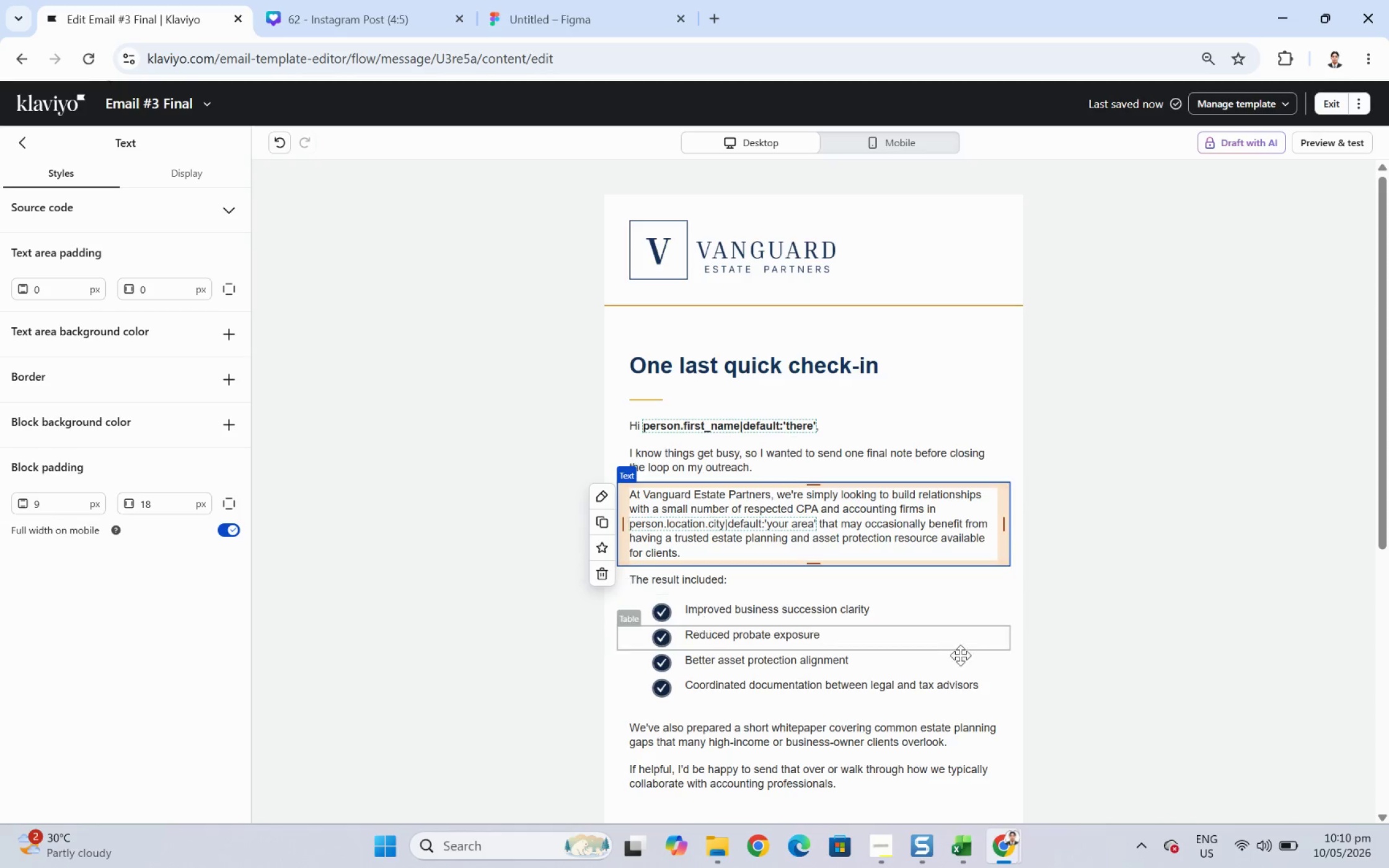 
left_click([955, 678])
 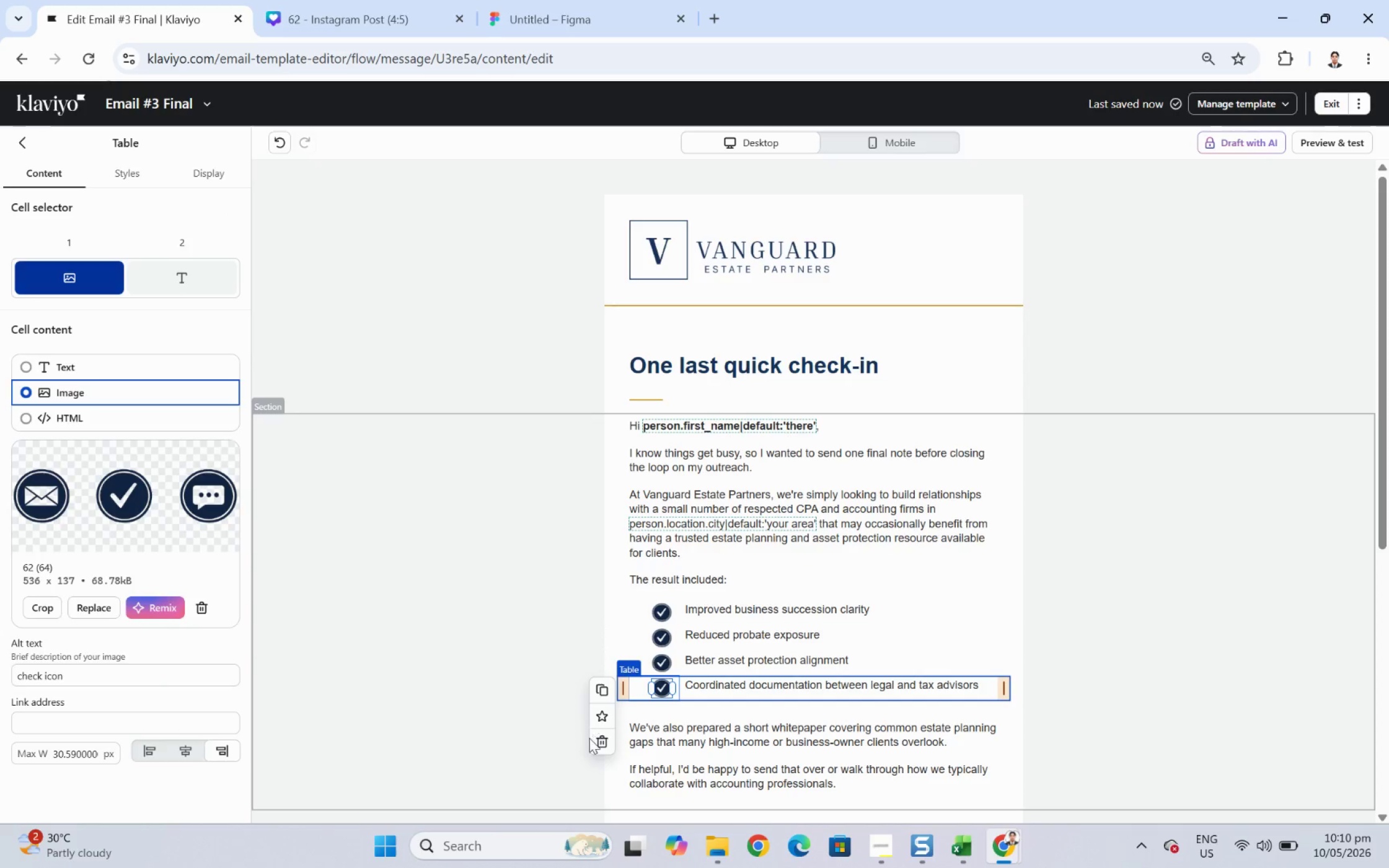 
left_click([601, 743])
 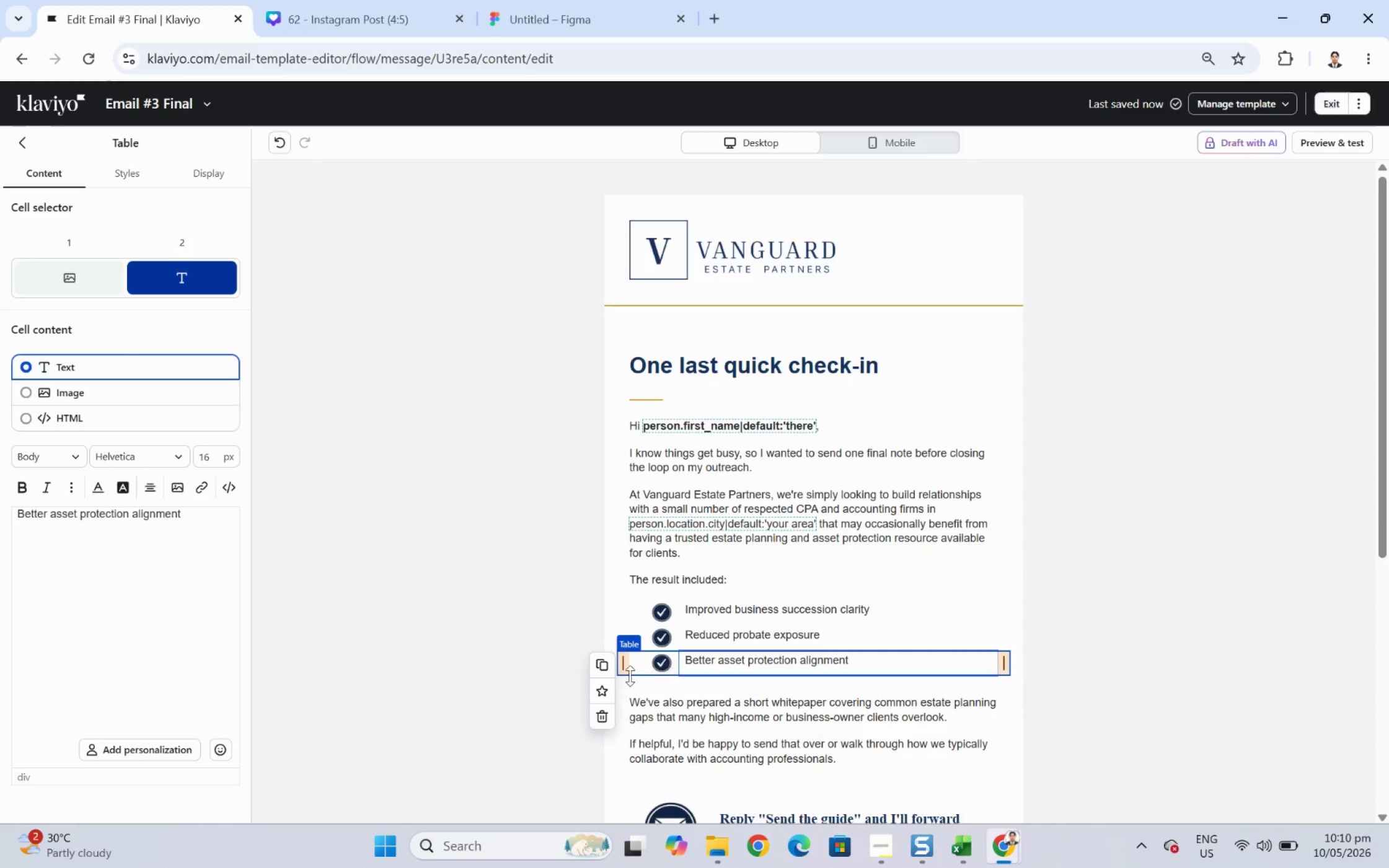 
left_click([602, 710])
 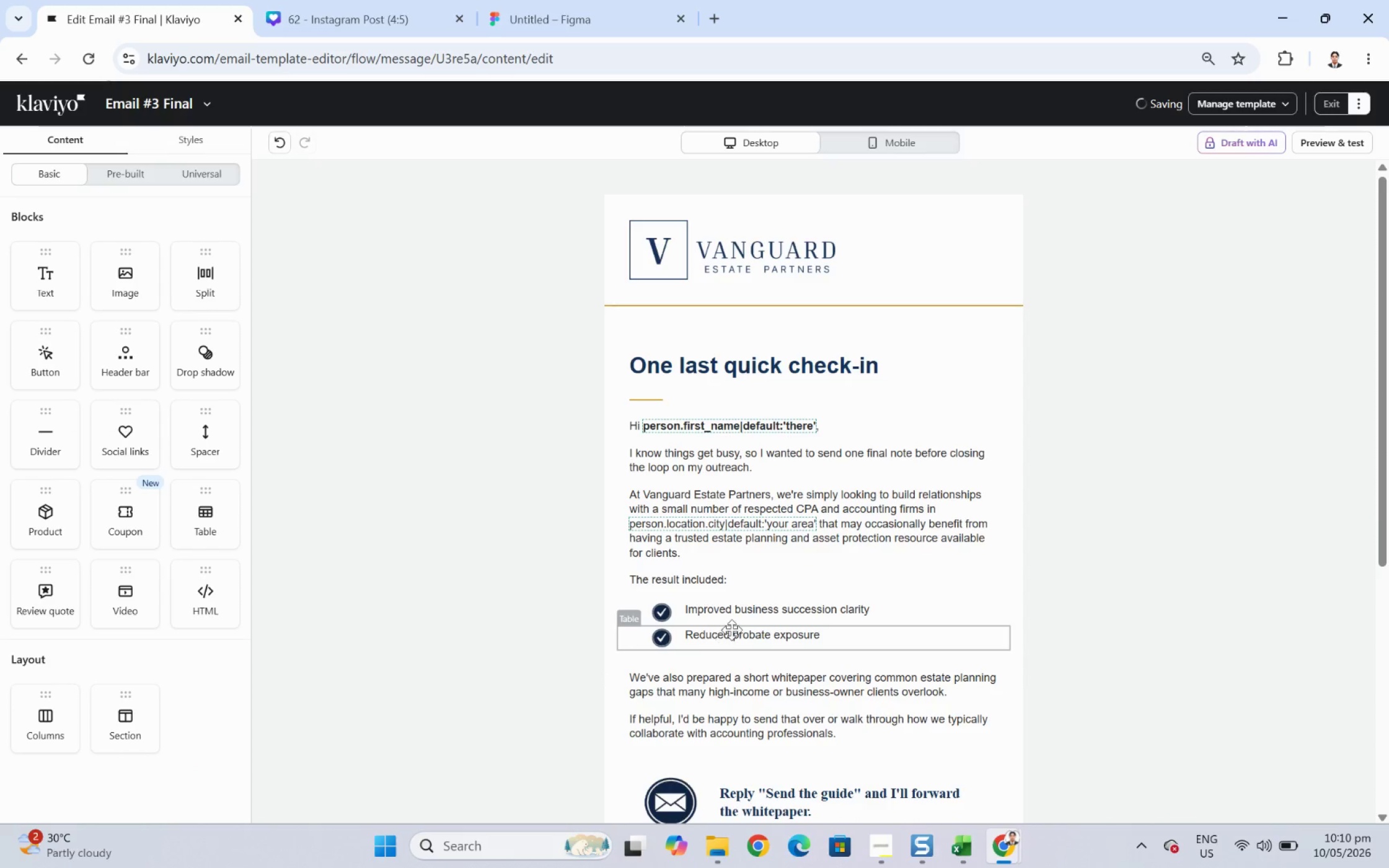 
left_click([733, 629])
 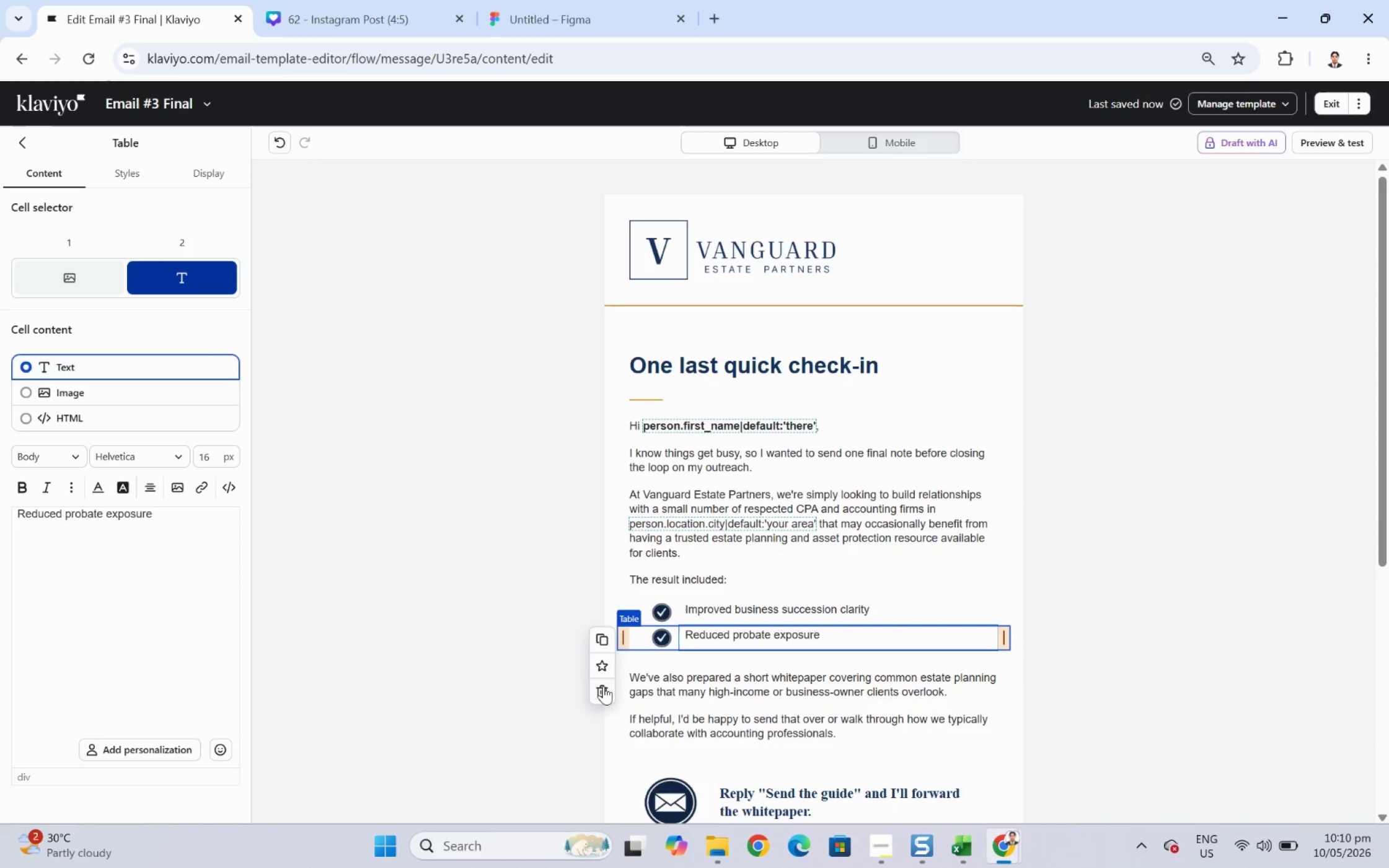 
left_click([602, 690])
 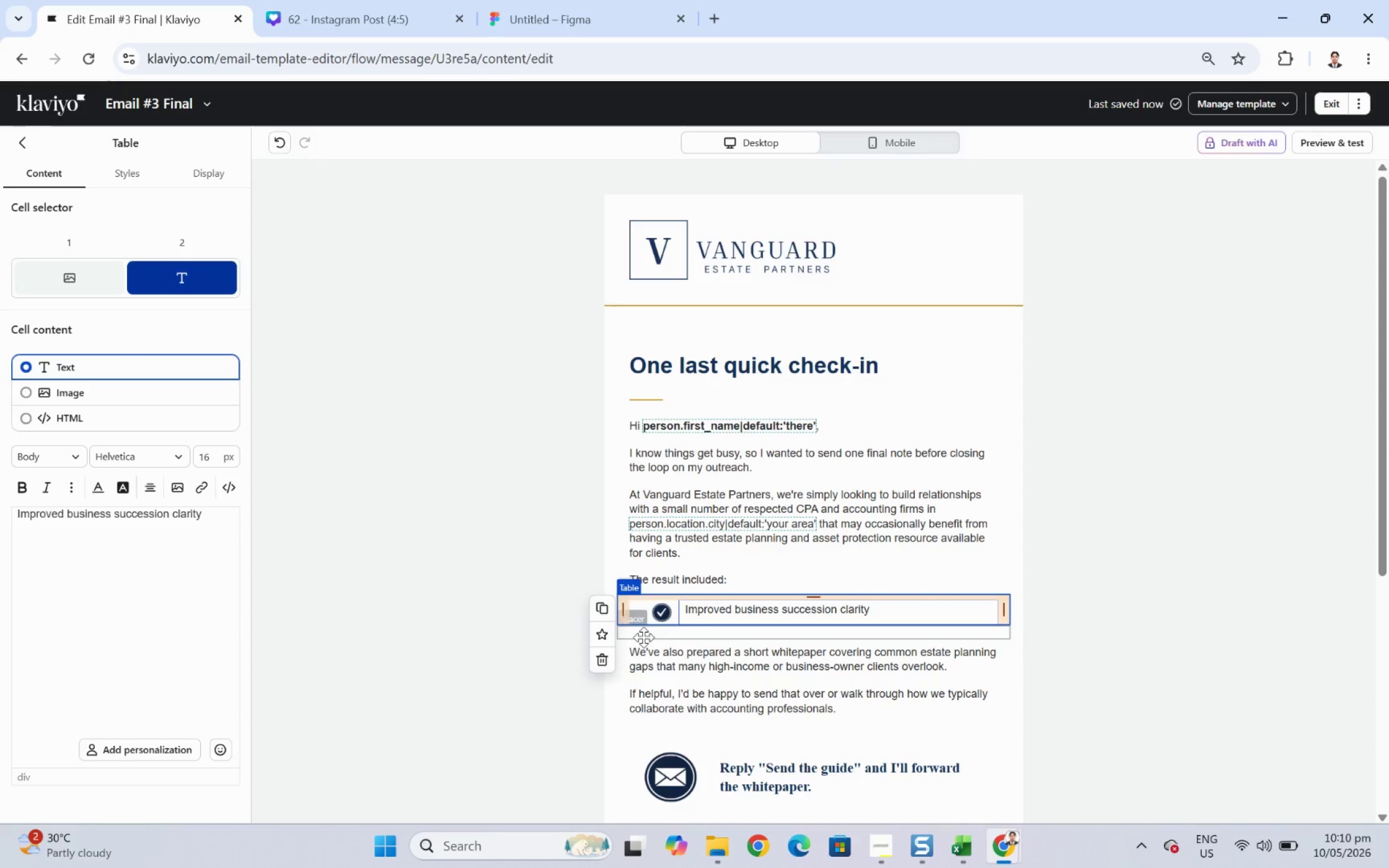 
left_click([607, 656])
 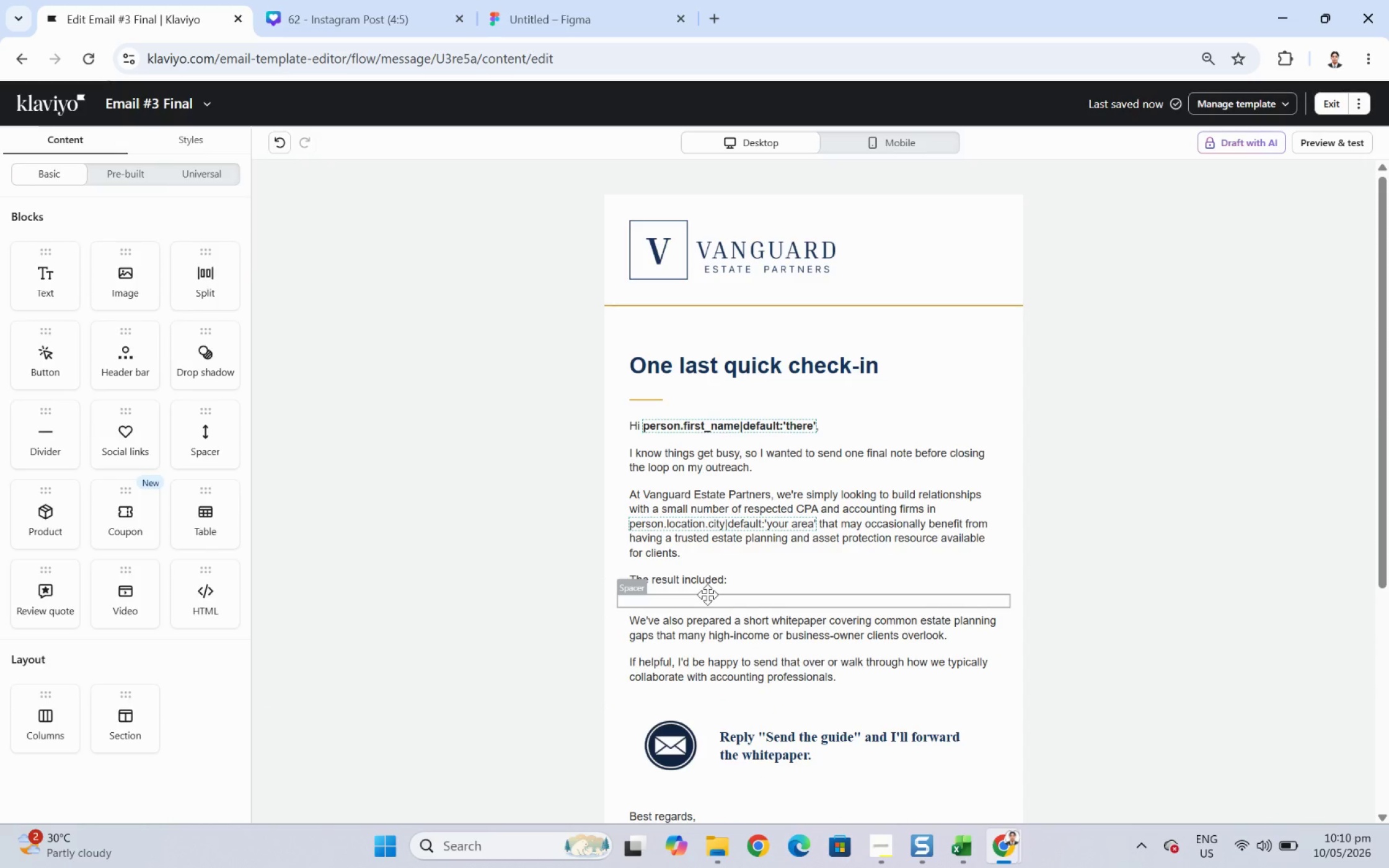 
left_click([607, 657])
 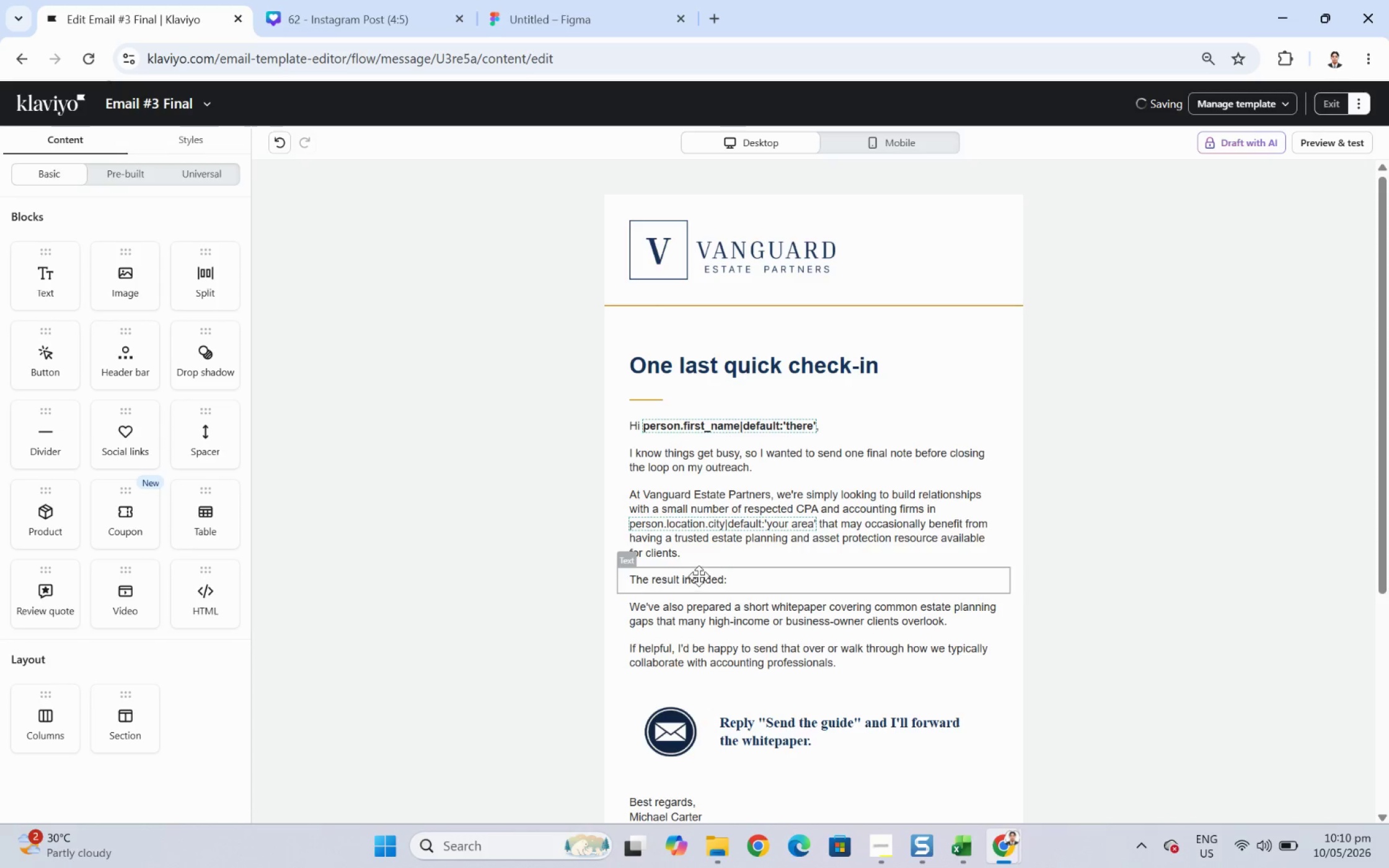 
left_click([699, 575])
 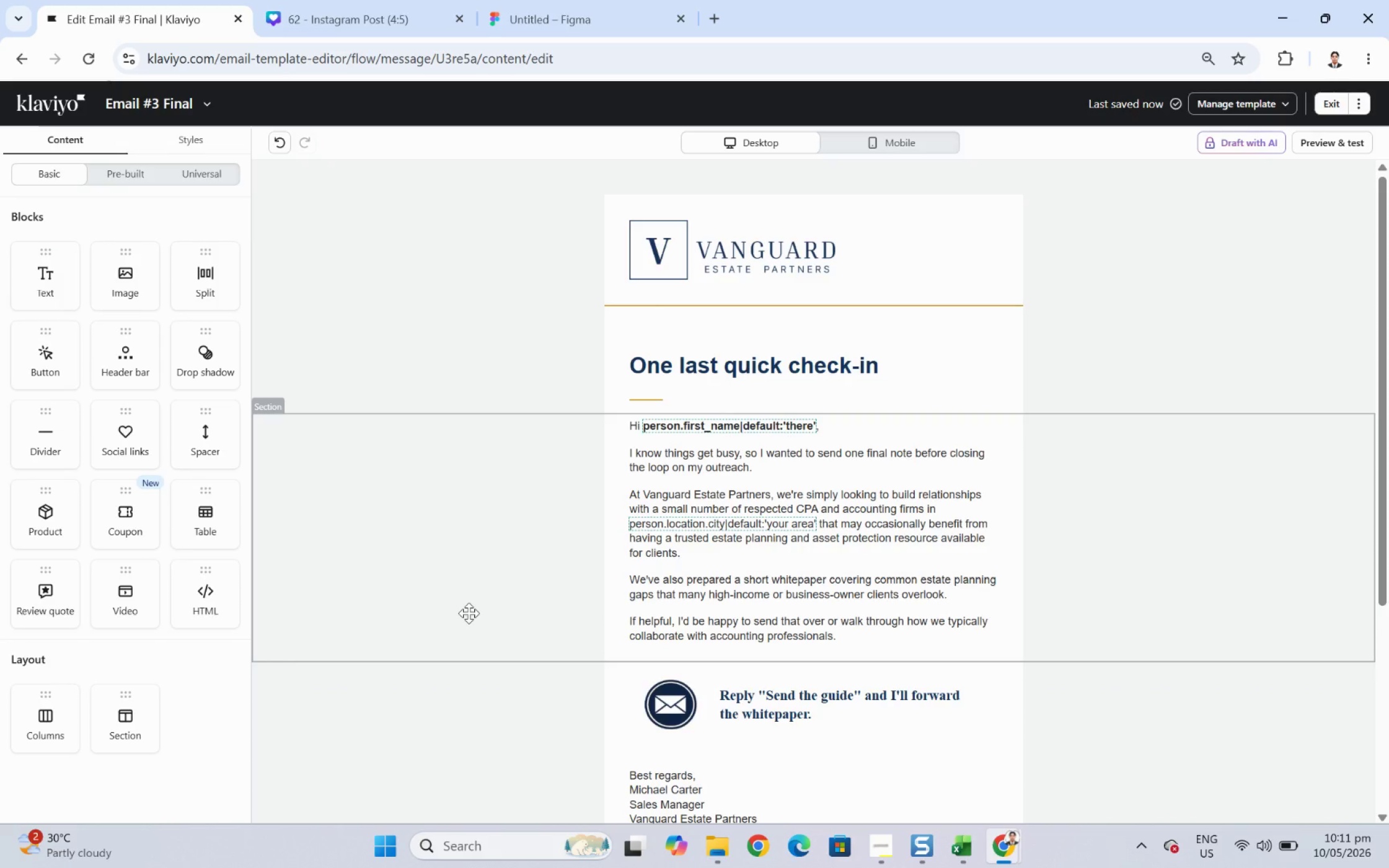 
wait(7.6)
 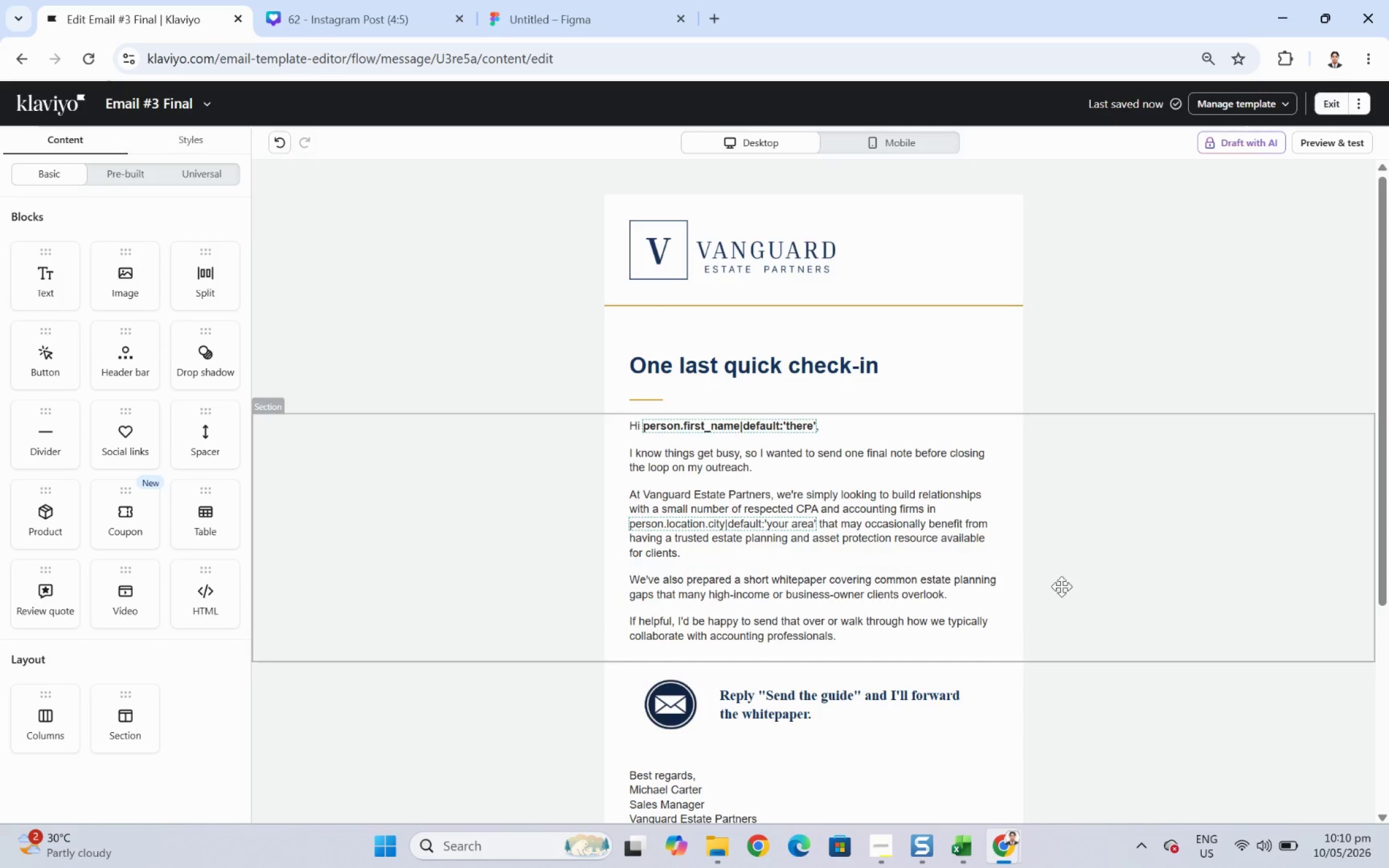 
double_click([783, 590])
 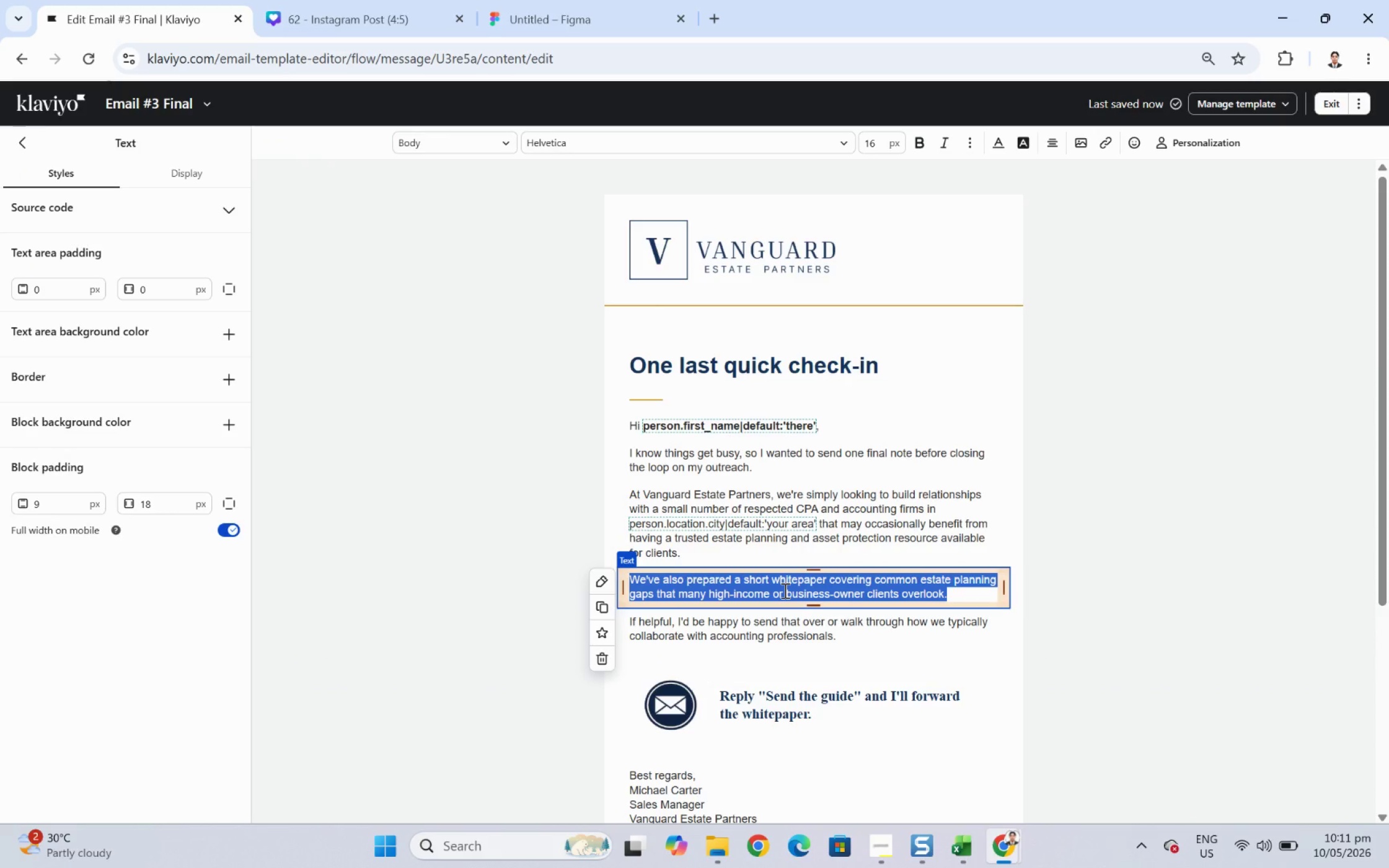 
wait(12.42)
 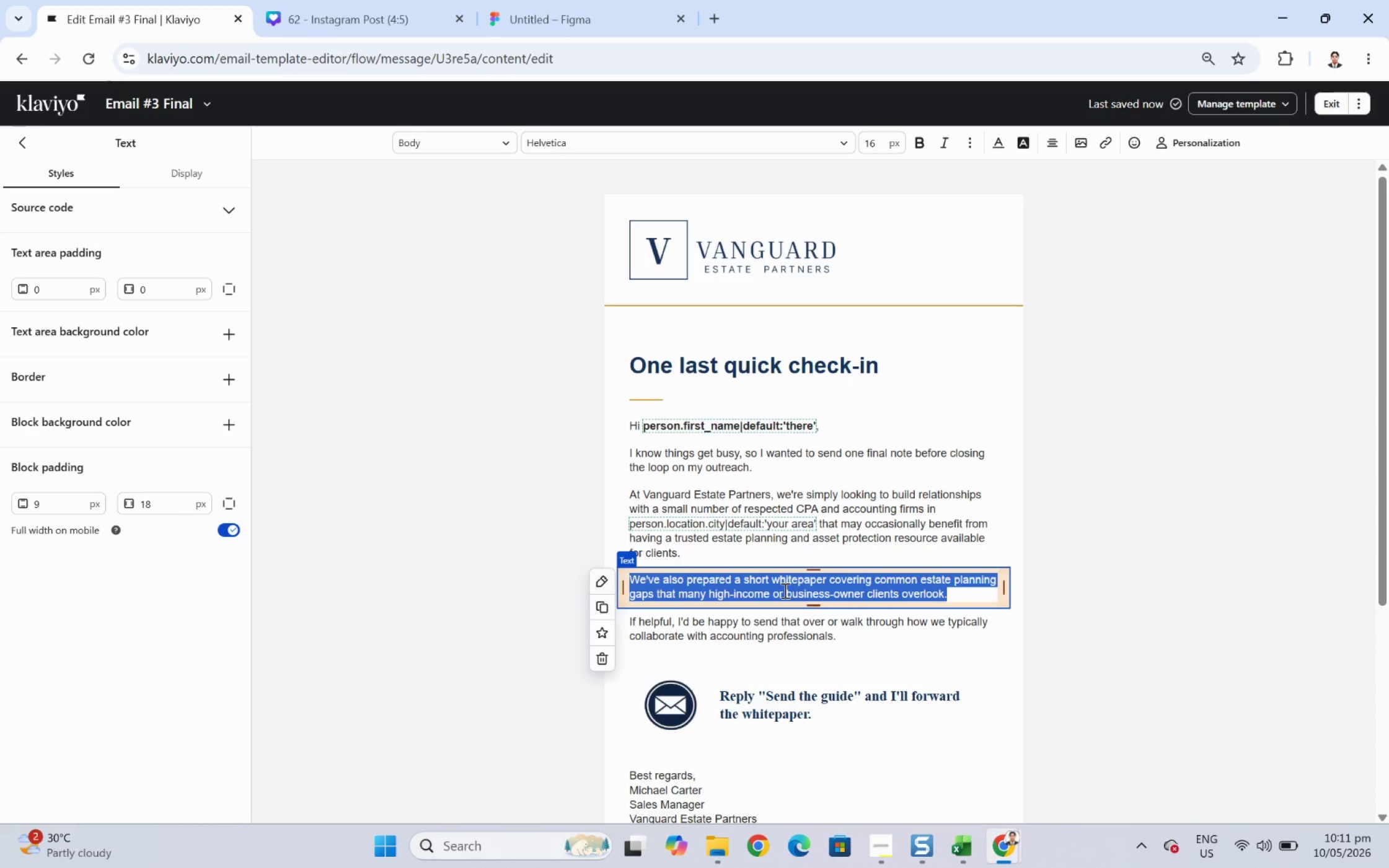 
type(No formal commio)
key(Backspace)
type(tment is needed)
 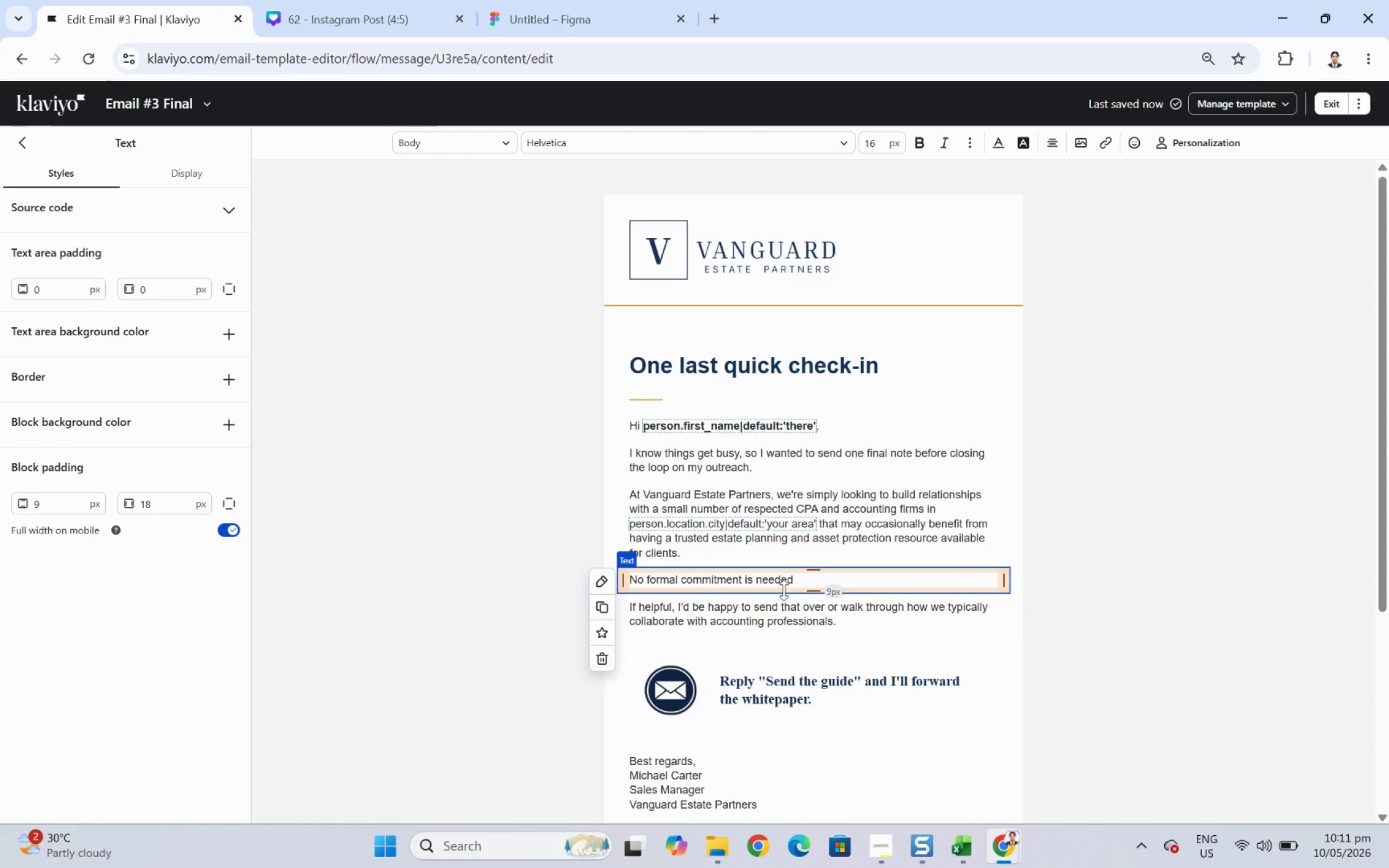 
wait(6.55)
 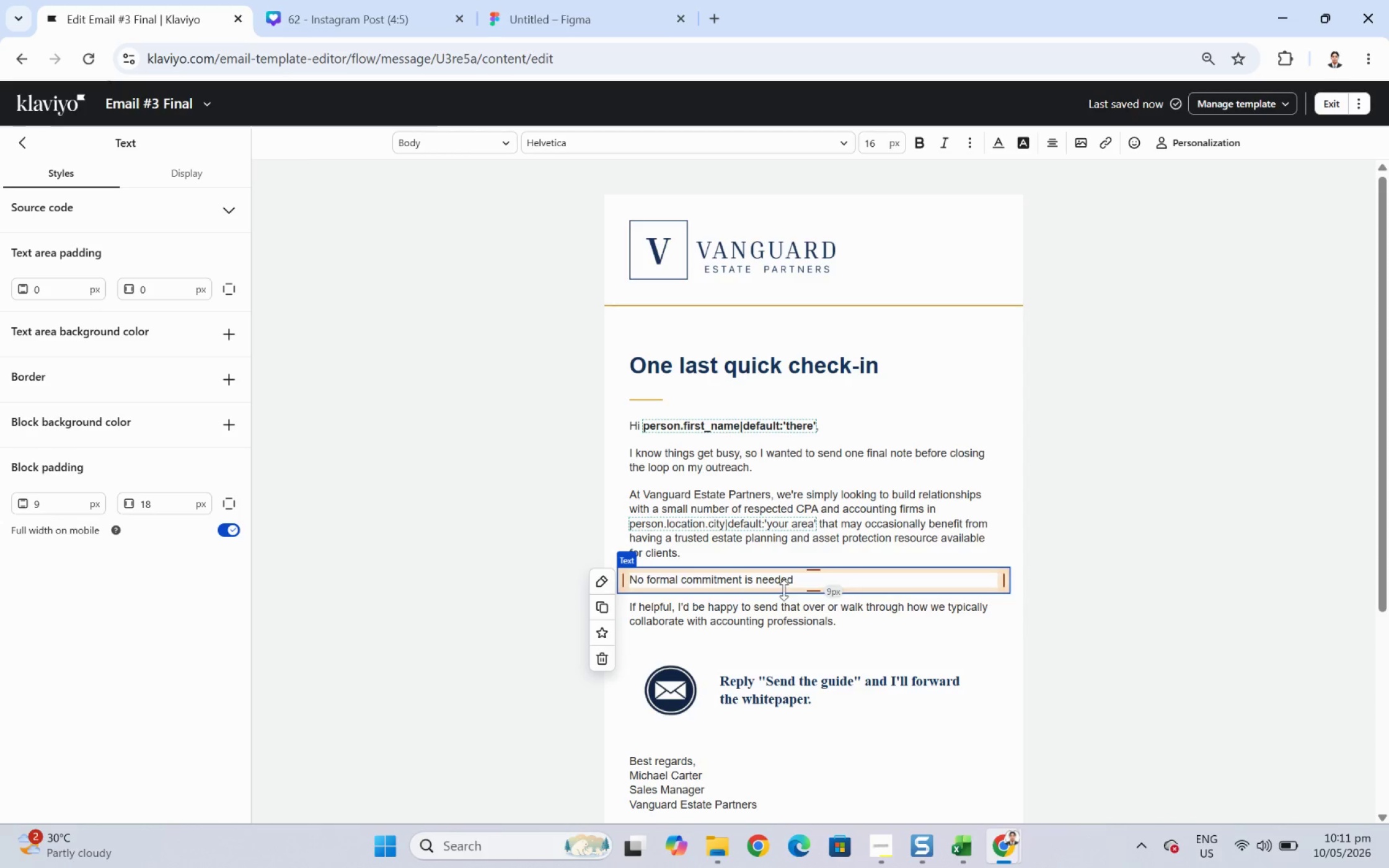 
left_click([711, 20])
 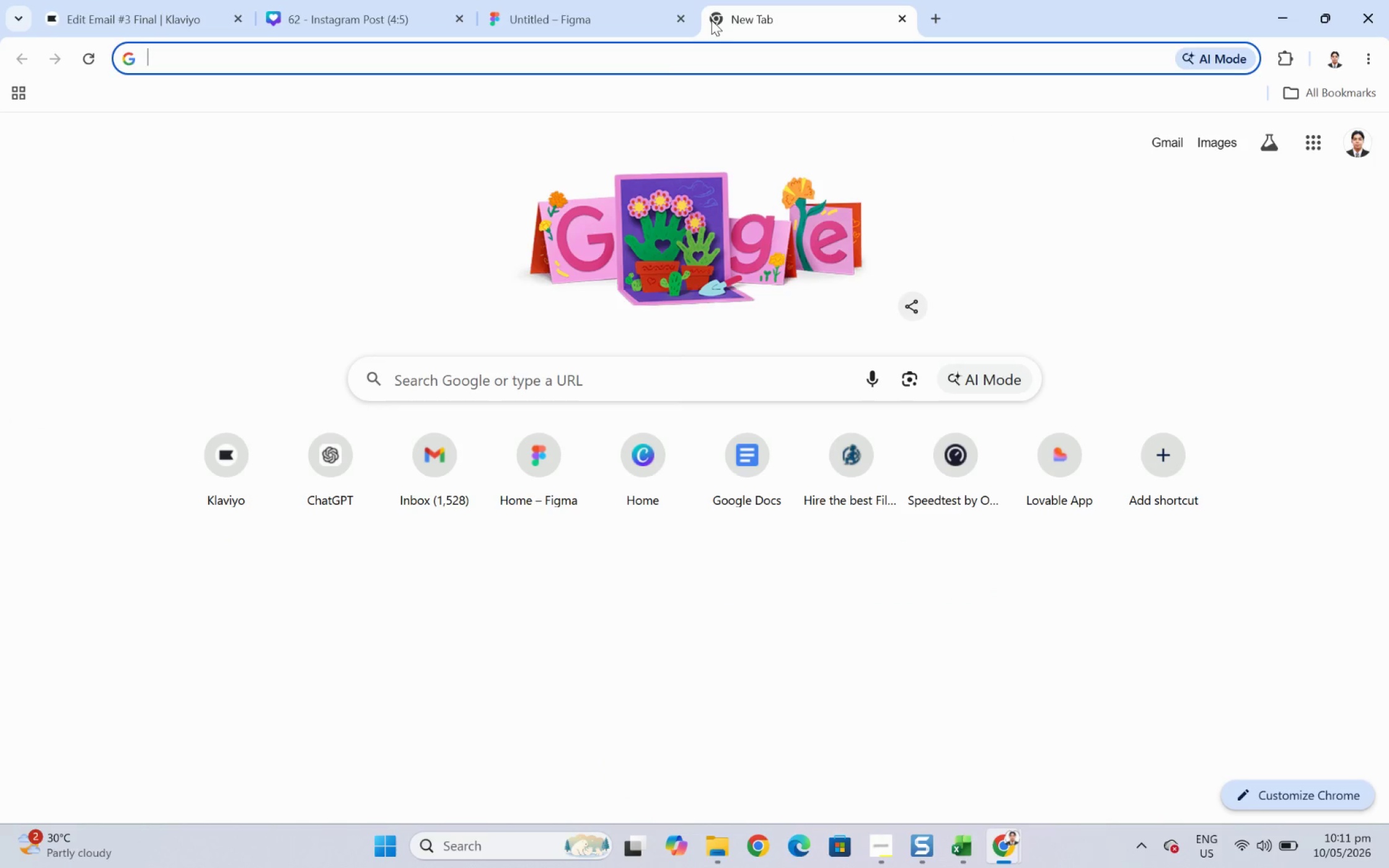 
type(em dash sy)
 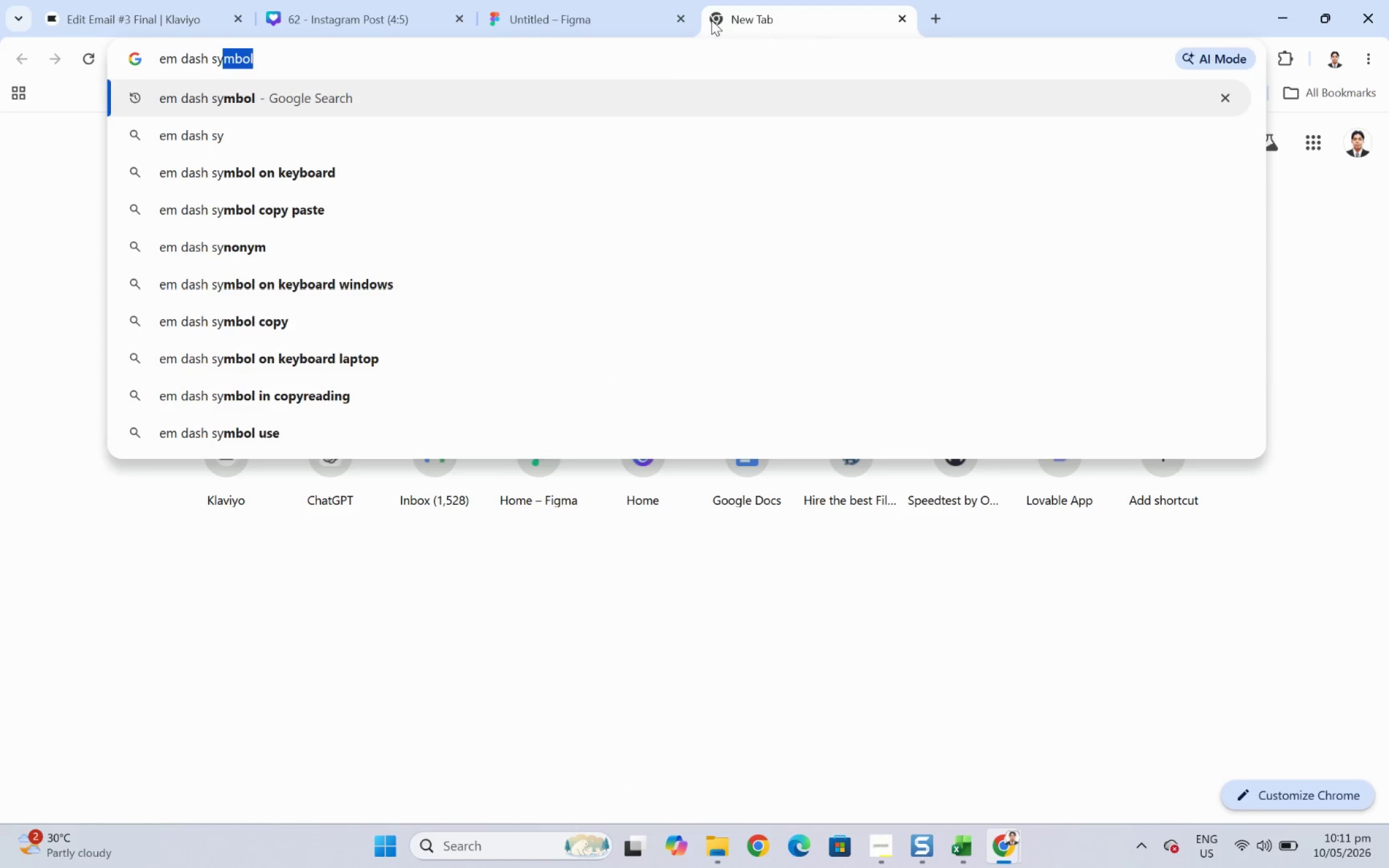 
key(Enter)
 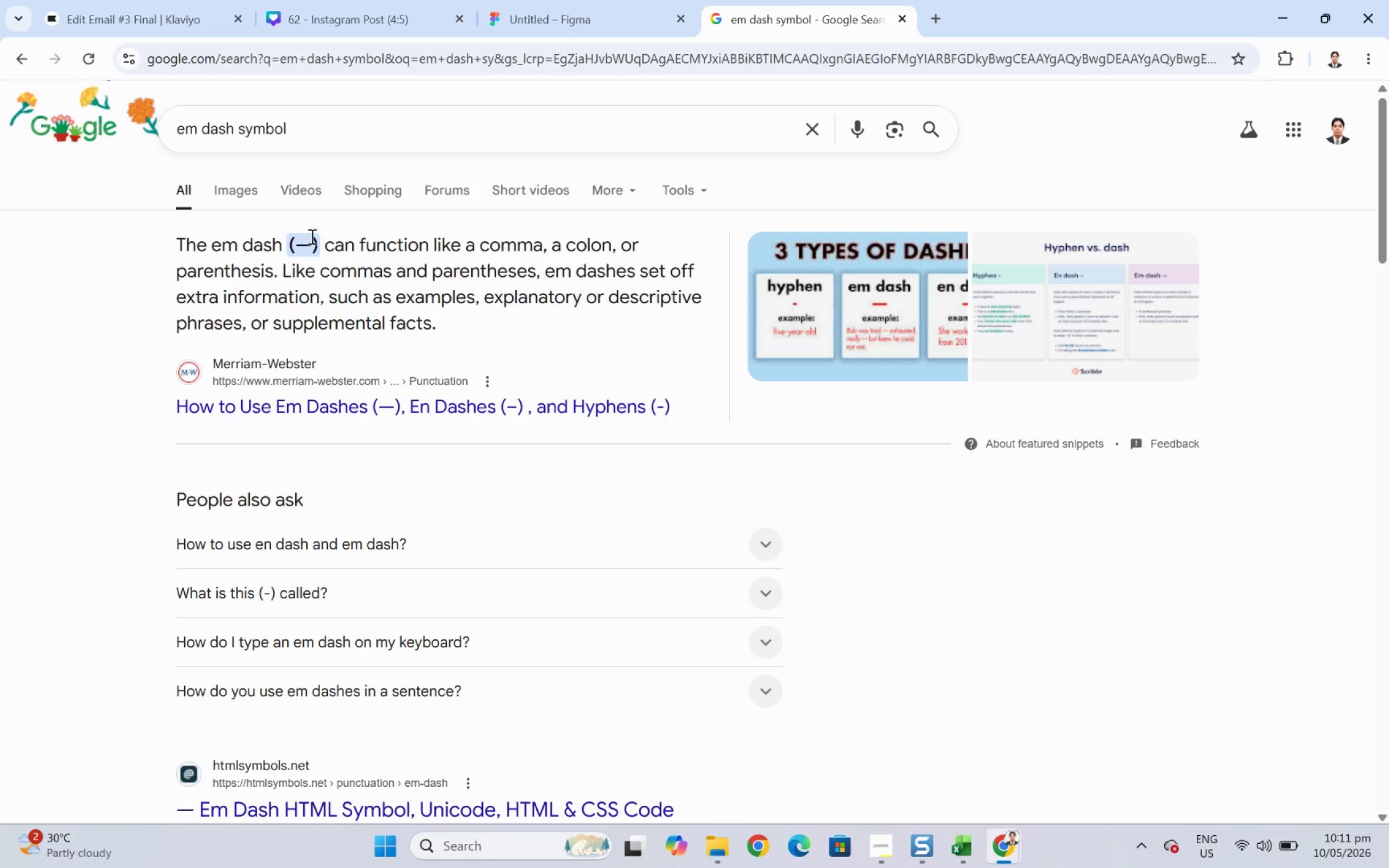 
left_click_drag(start_coordinate=[309, 247], to_coordinate=[298, 247])
 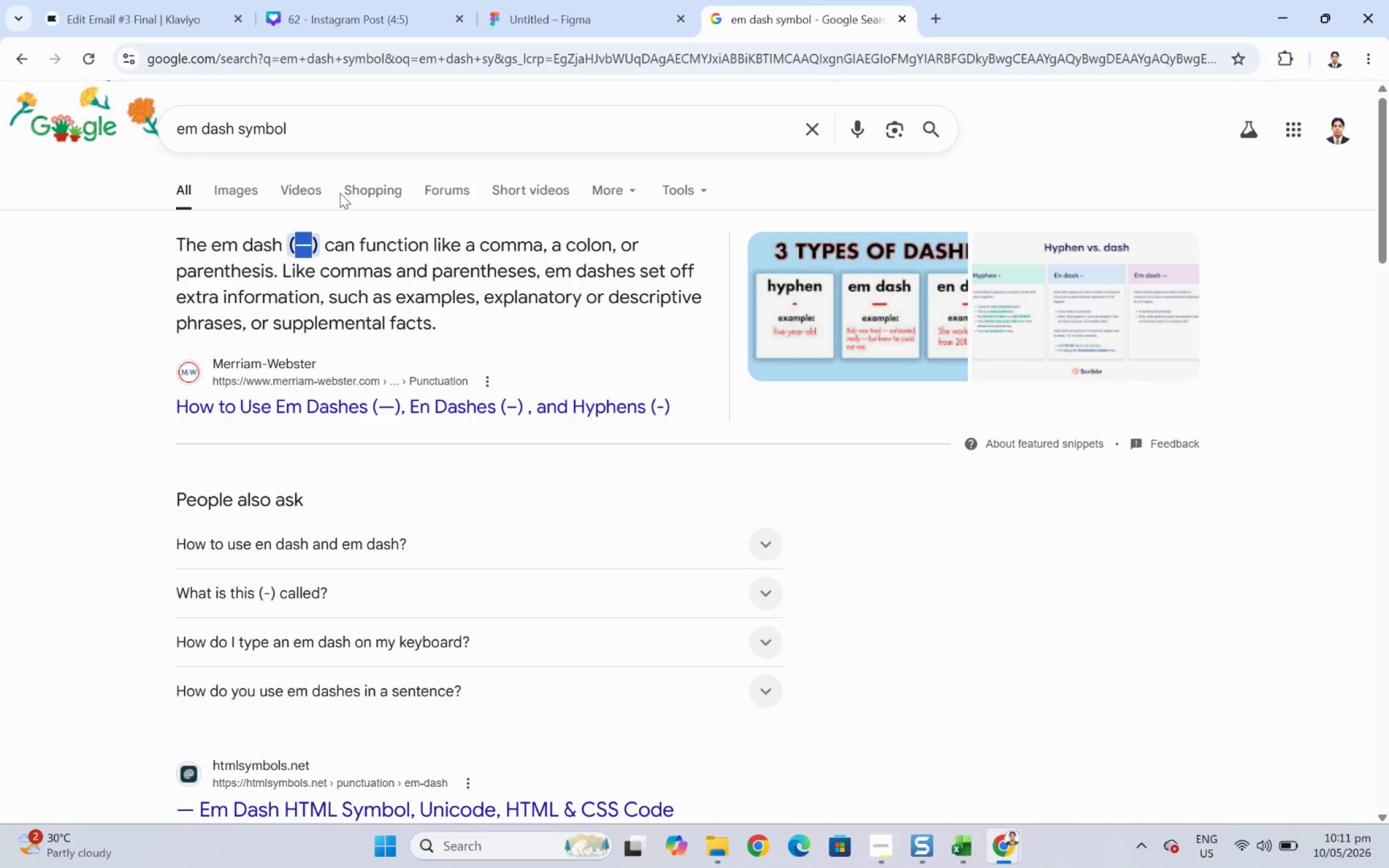 
key(Control+ControlLeft)
 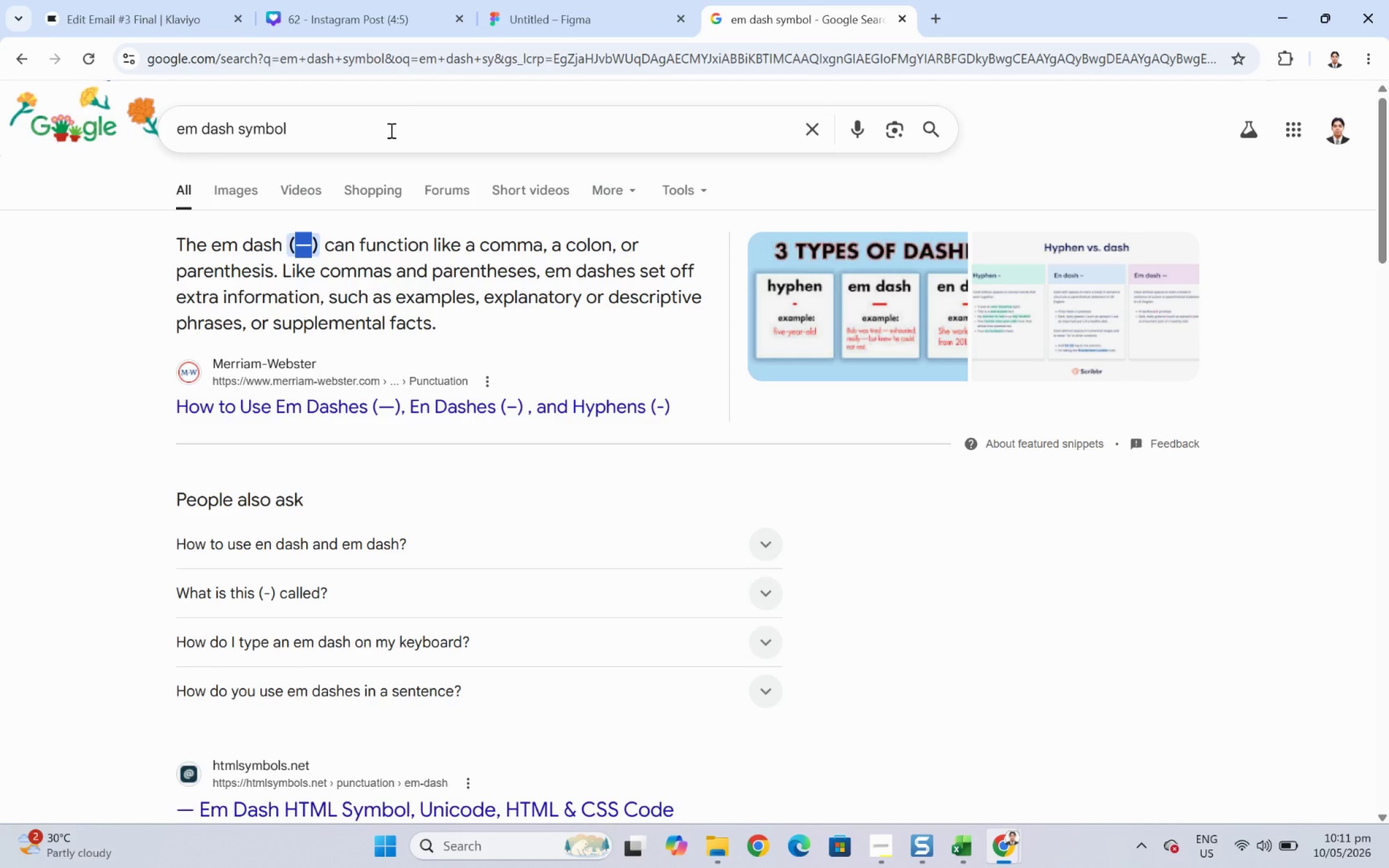 
key(Control+C)
 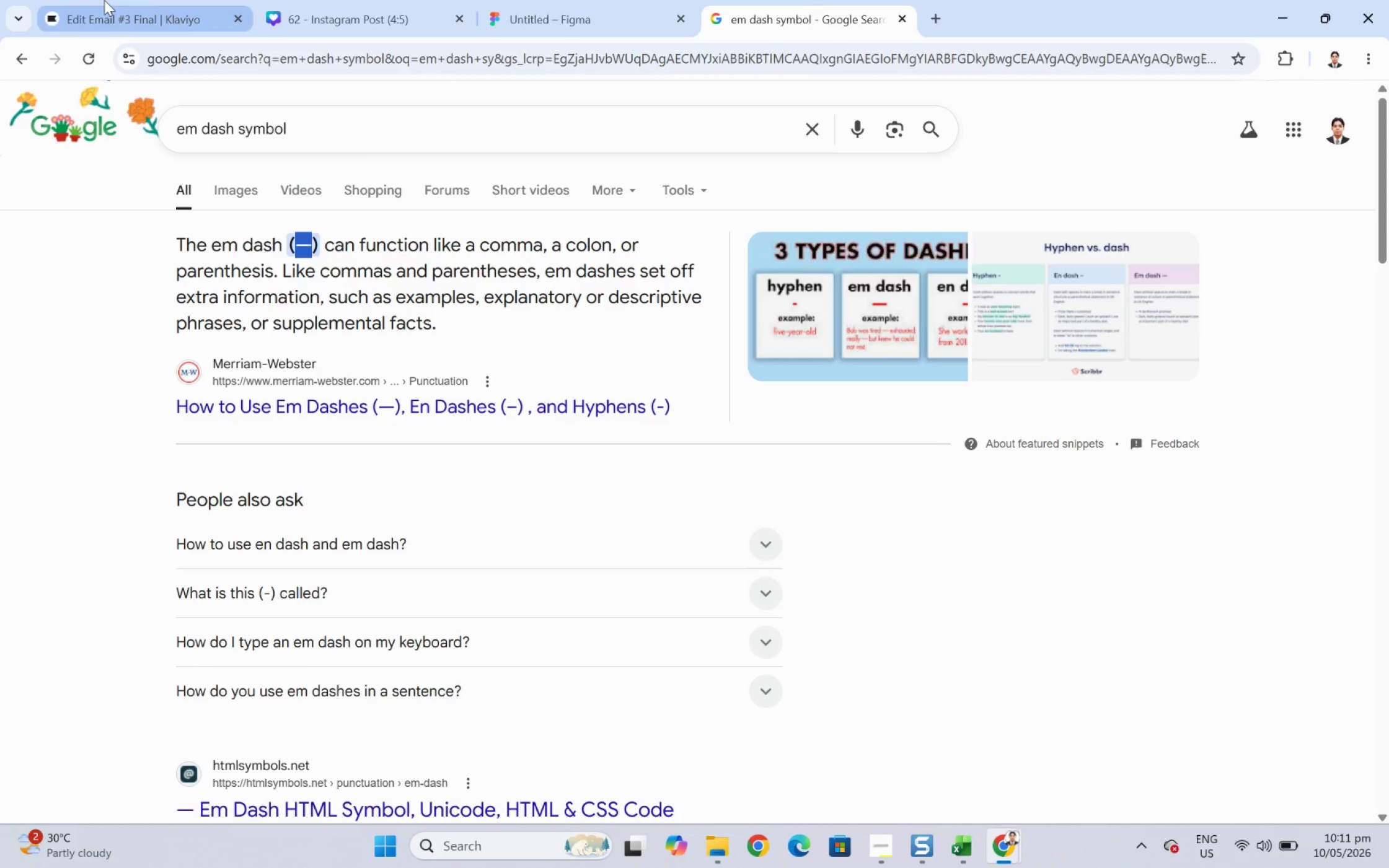 
left_click([89, 0])
 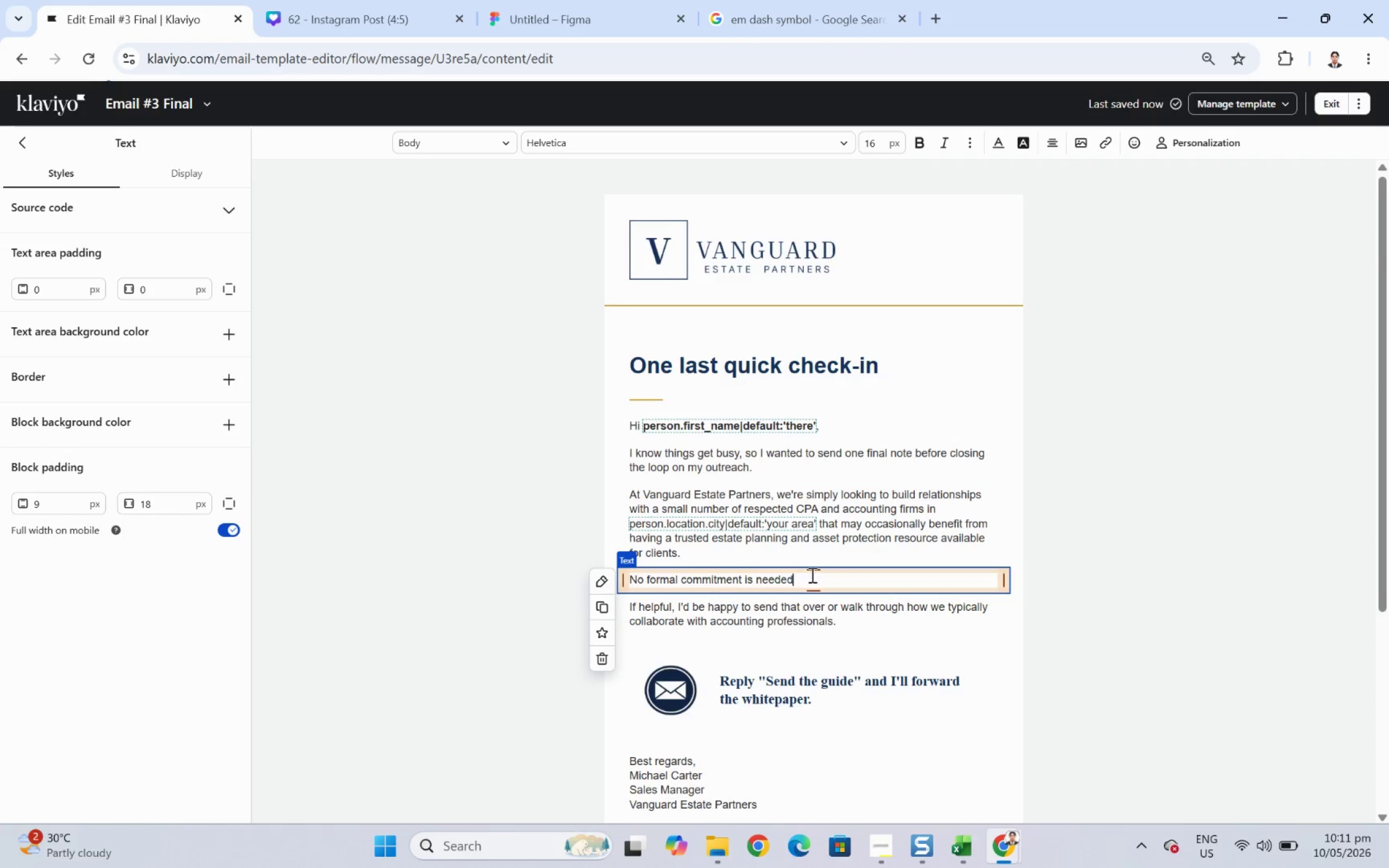 
key(Space)
 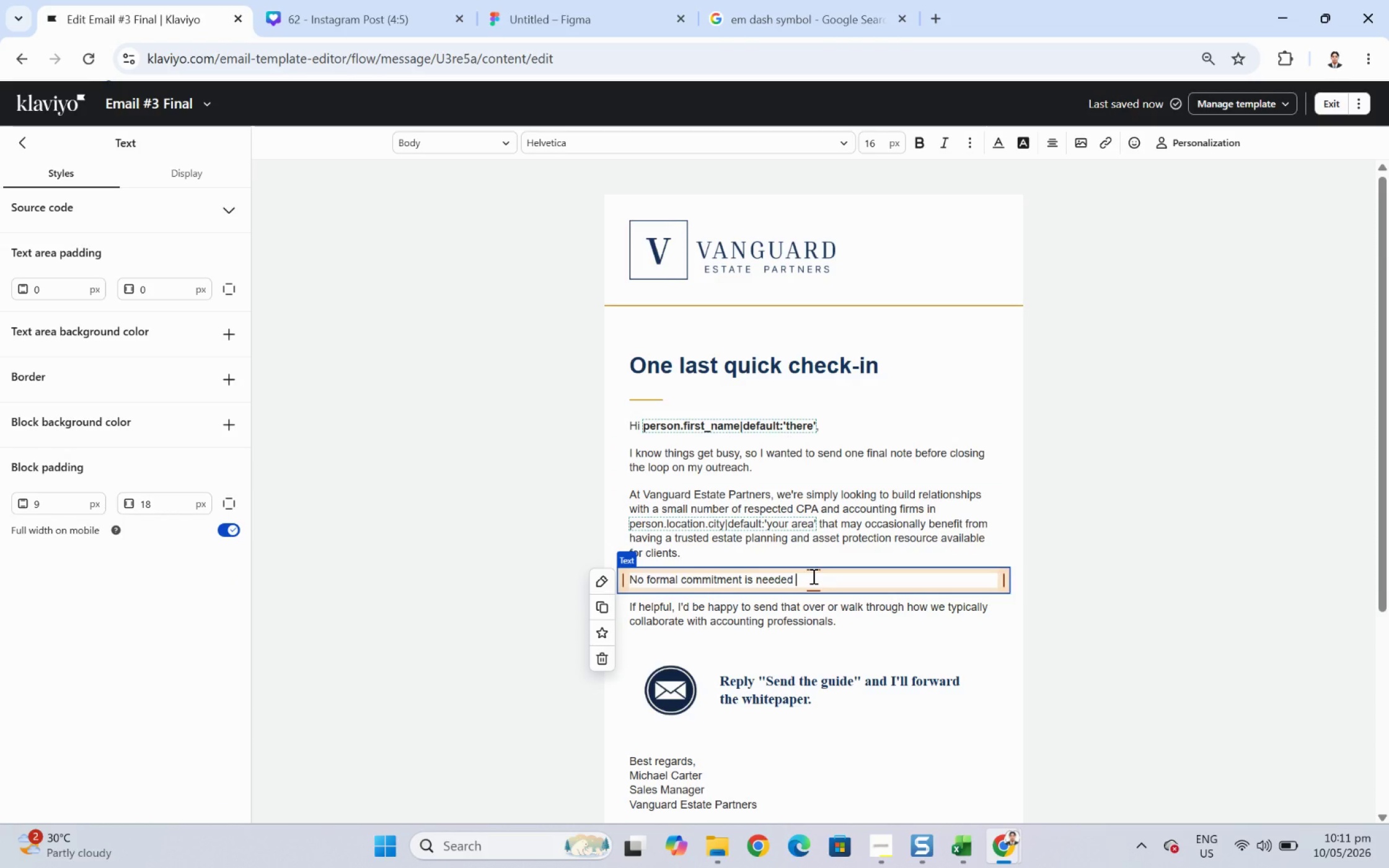 
key(Control+ControlLeft)
 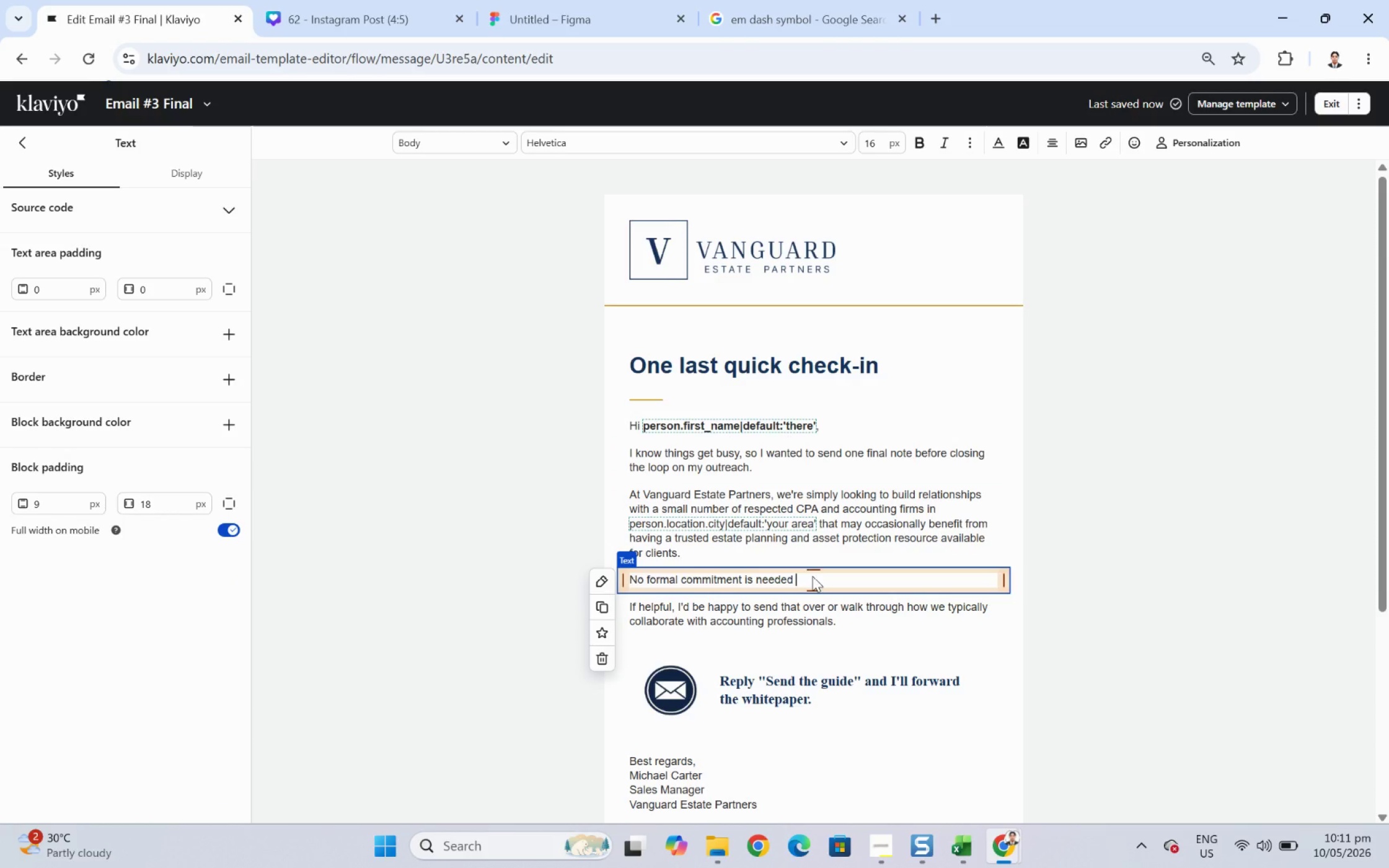 
key(Control+V)
 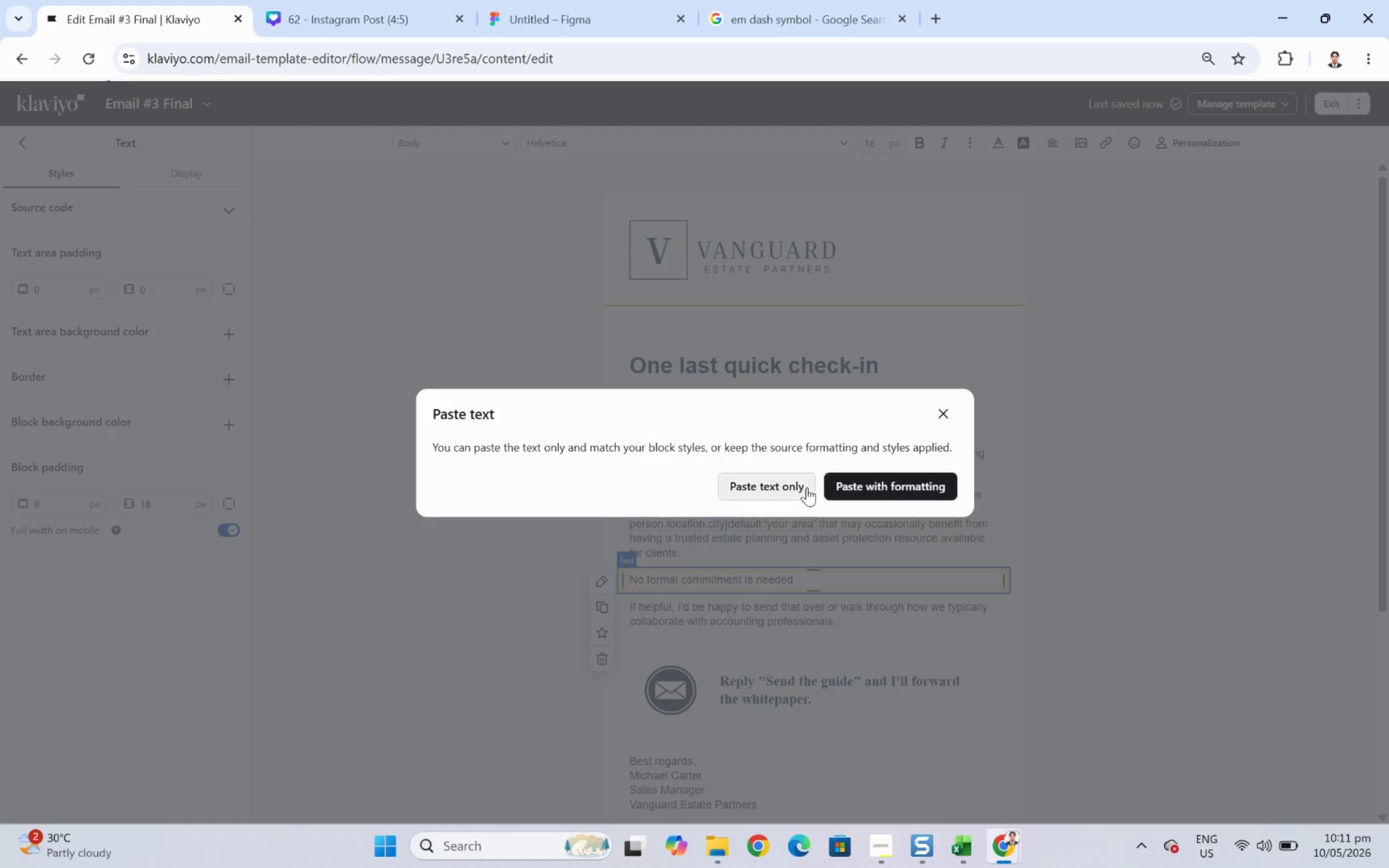 
left_click([791, 483])
 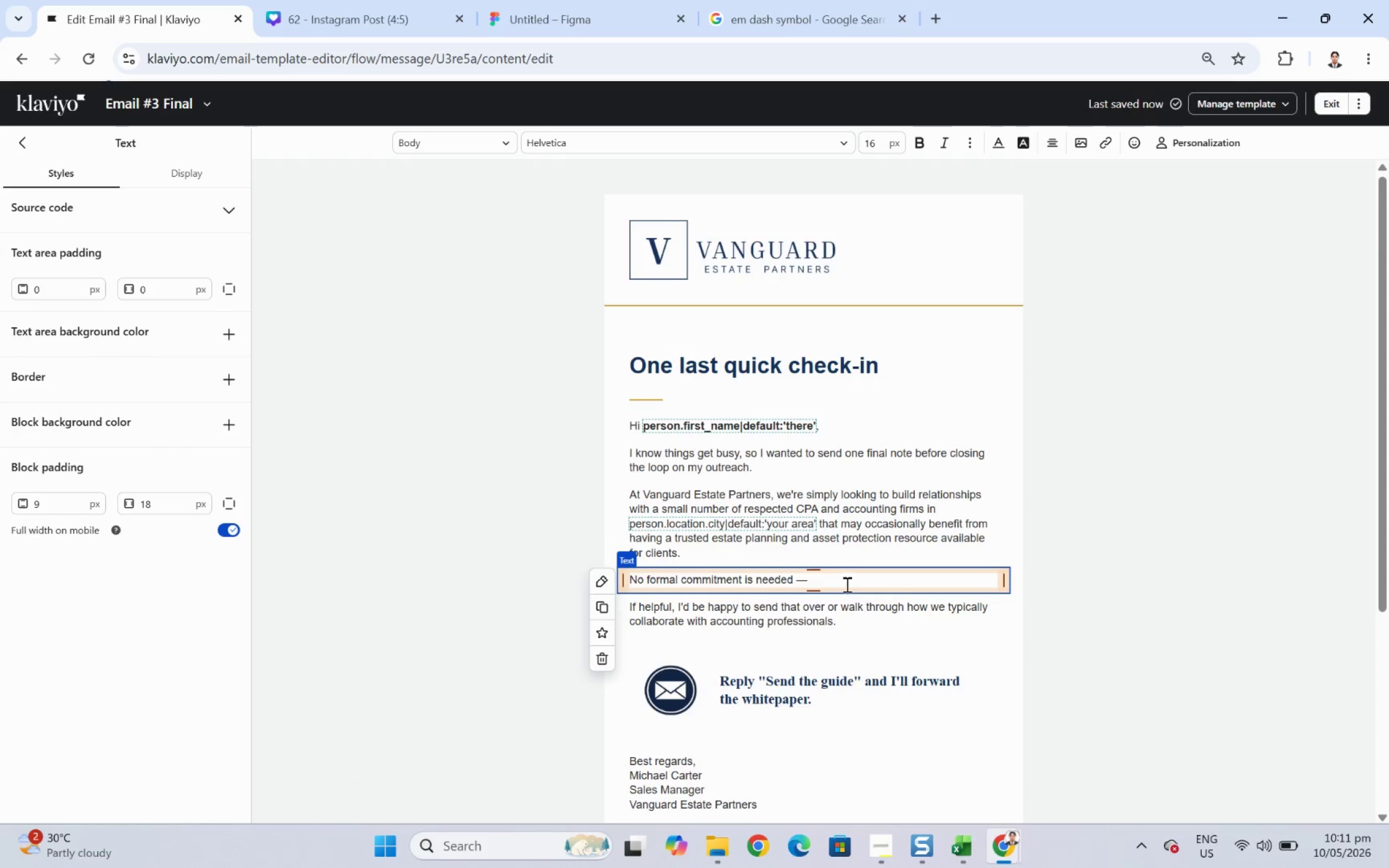 
left_click([845, 581])
 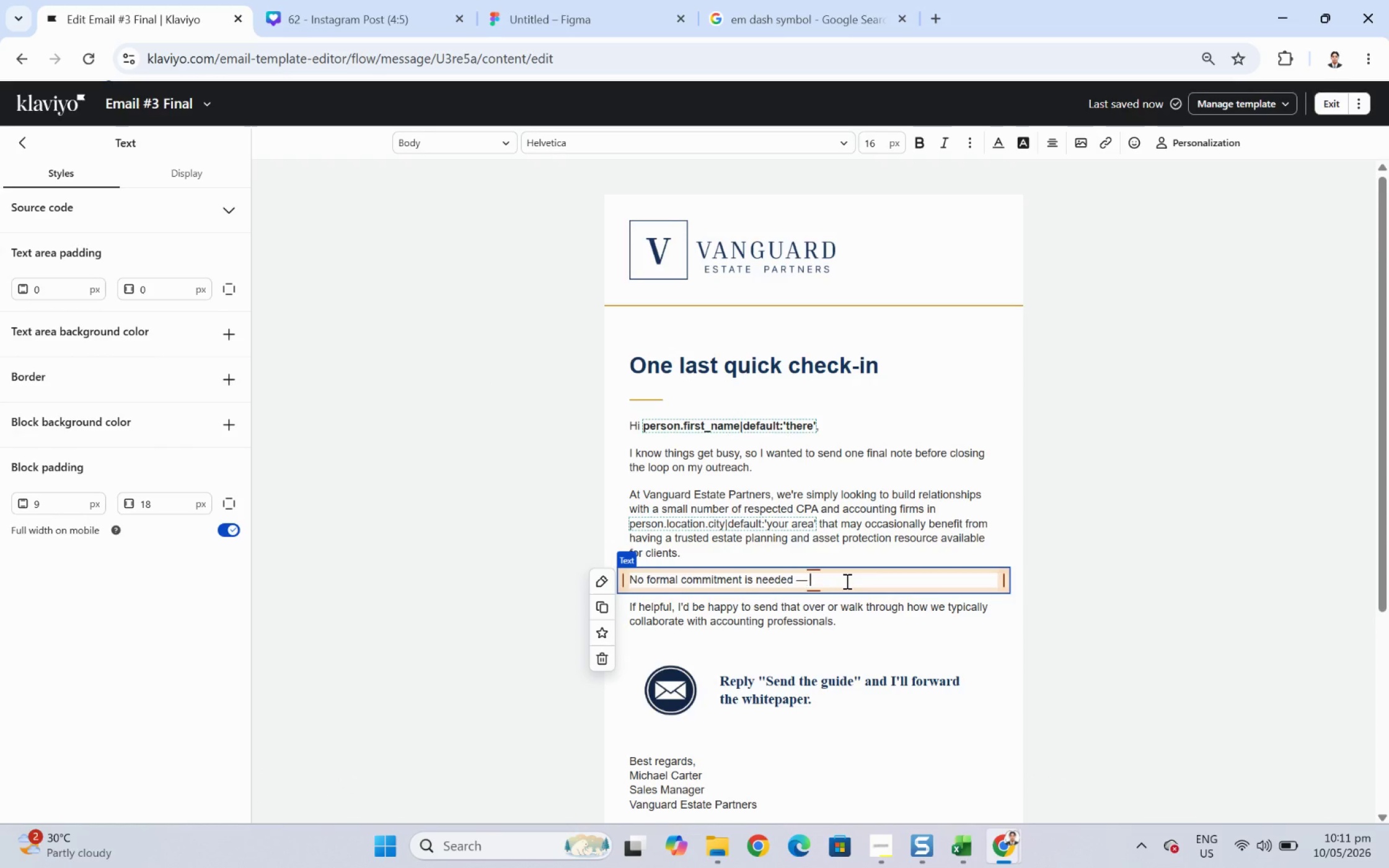 
key(Space)
 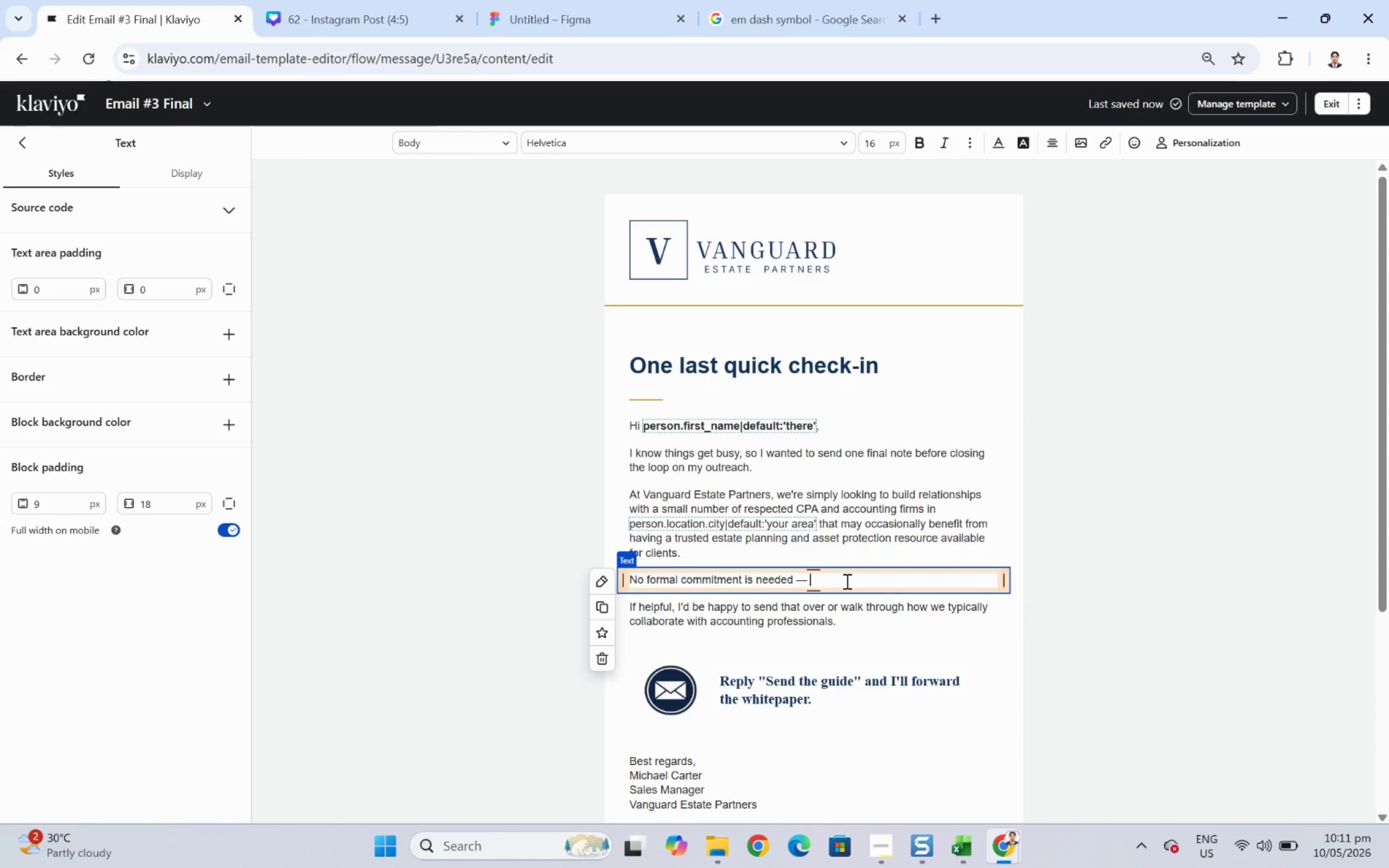 
wait(7.61)
 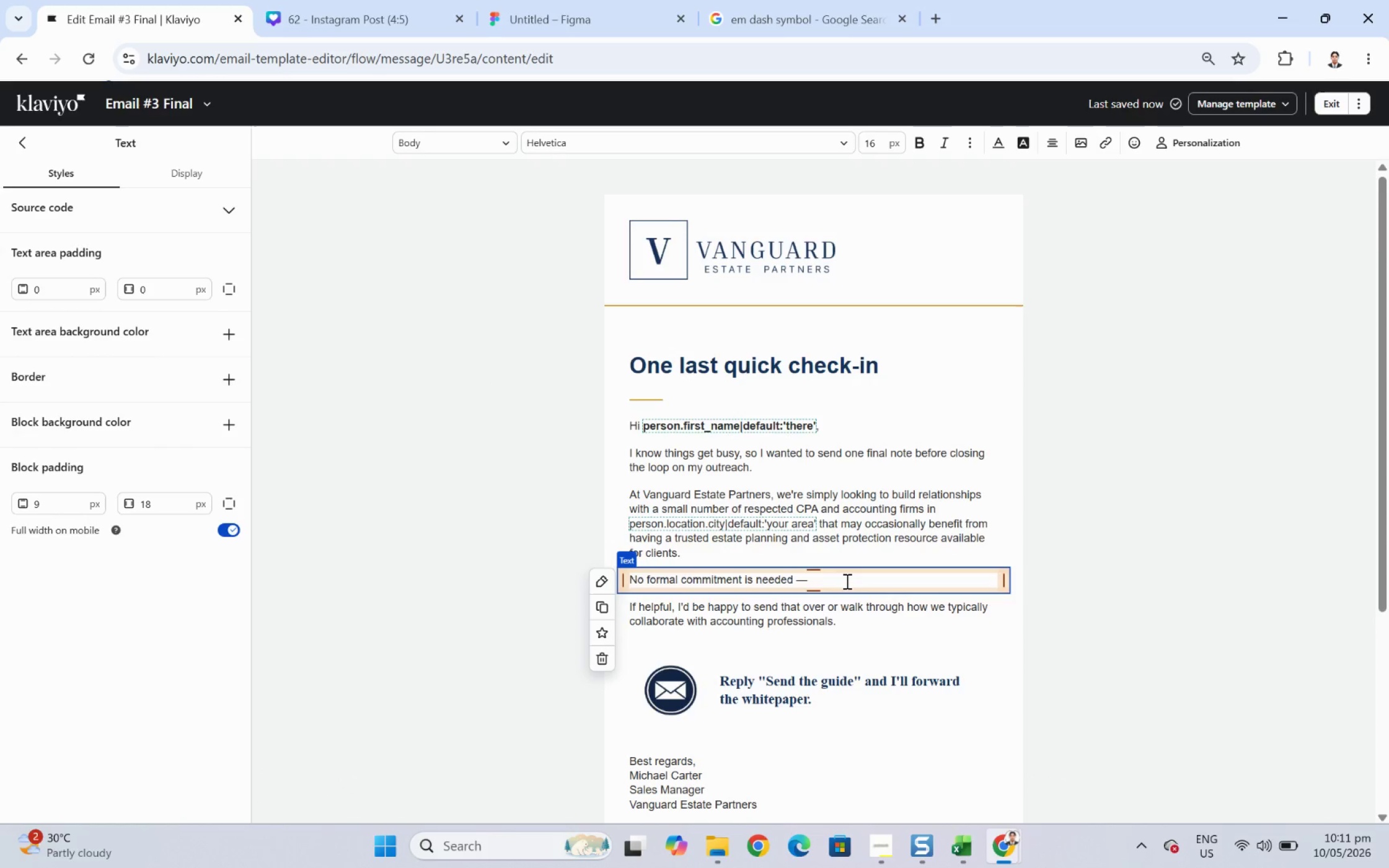 
type(even a short )
 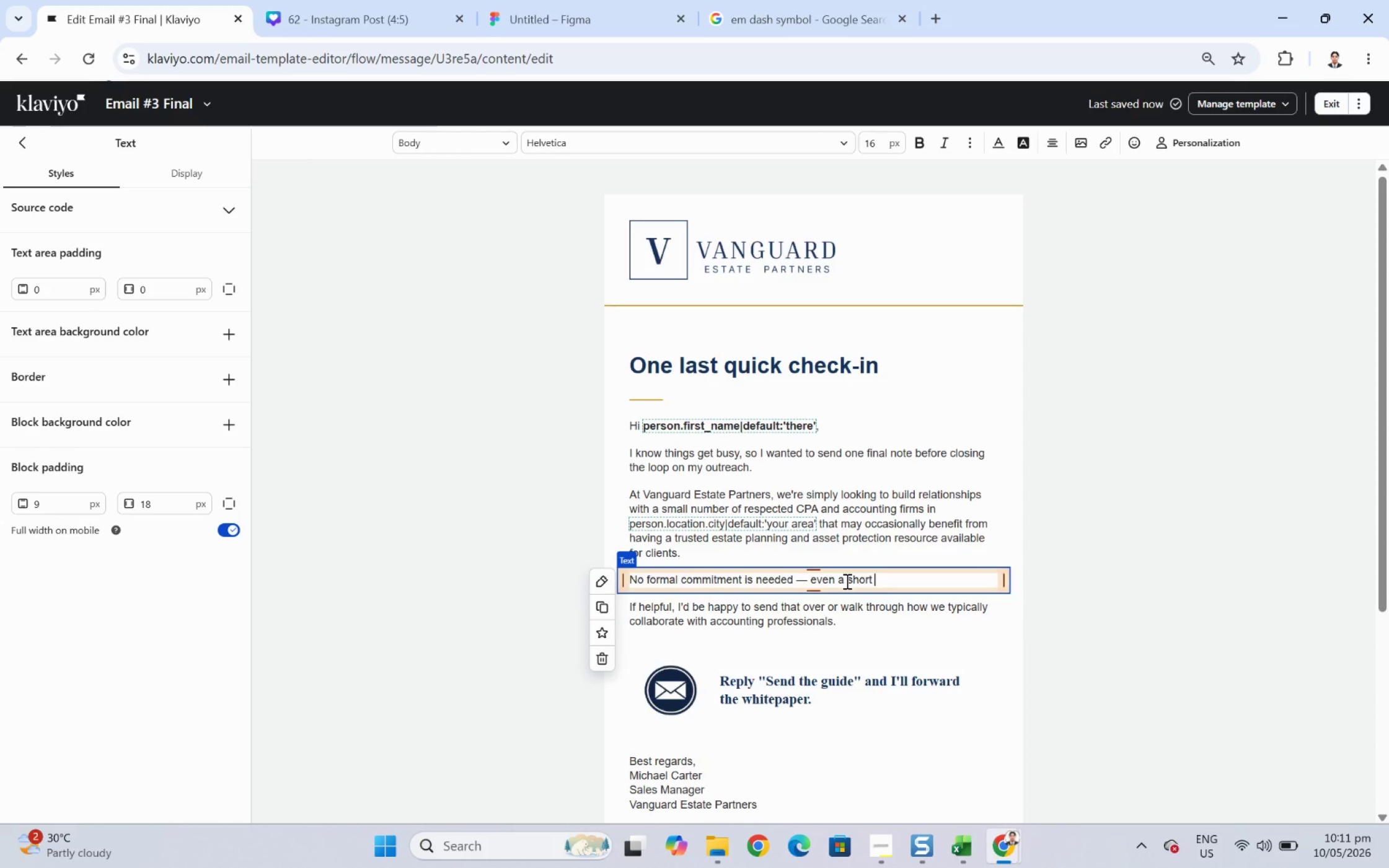 
wait(5.97)
 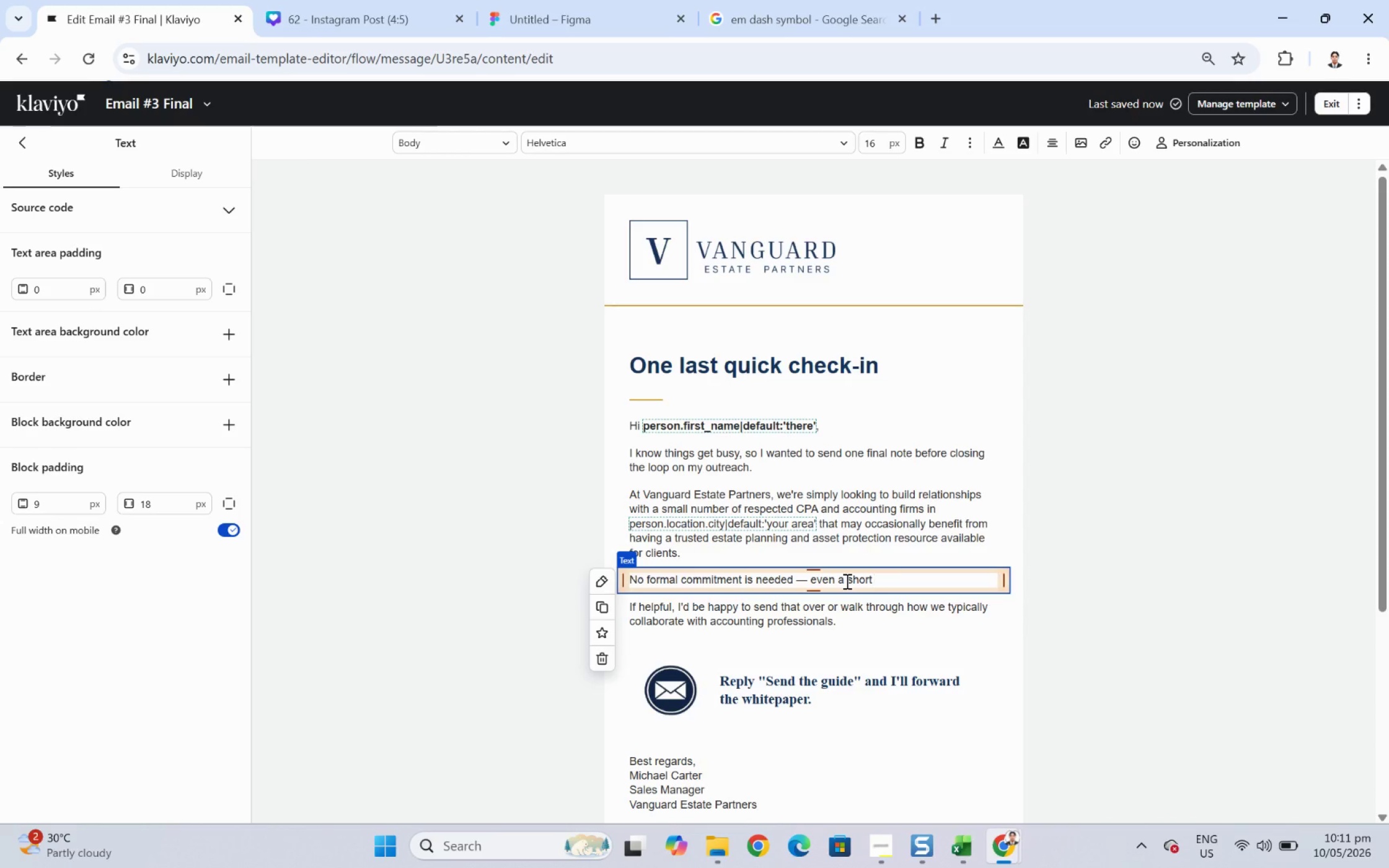 
type( introductory conversation can help )
 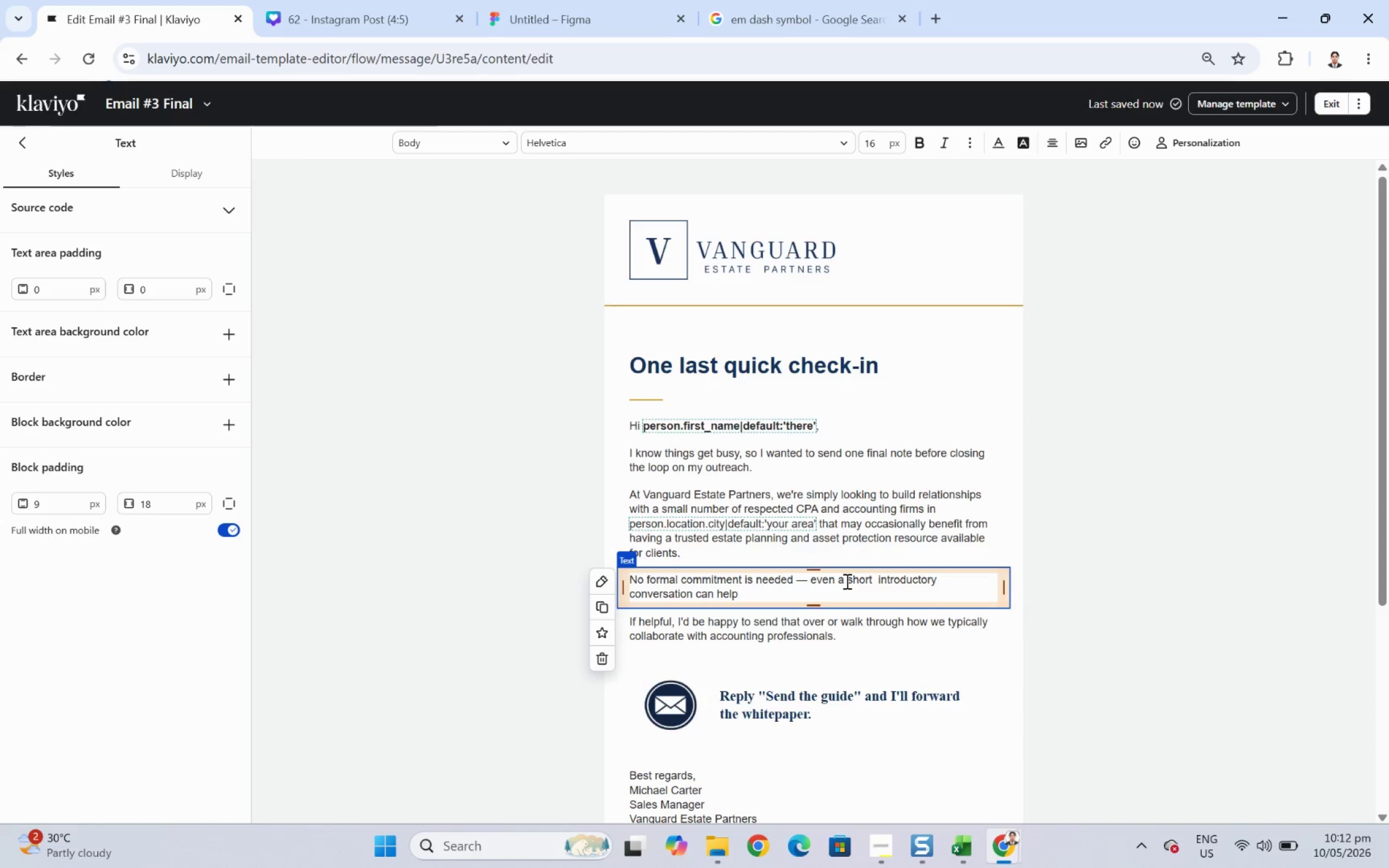 
wait(6.31)
 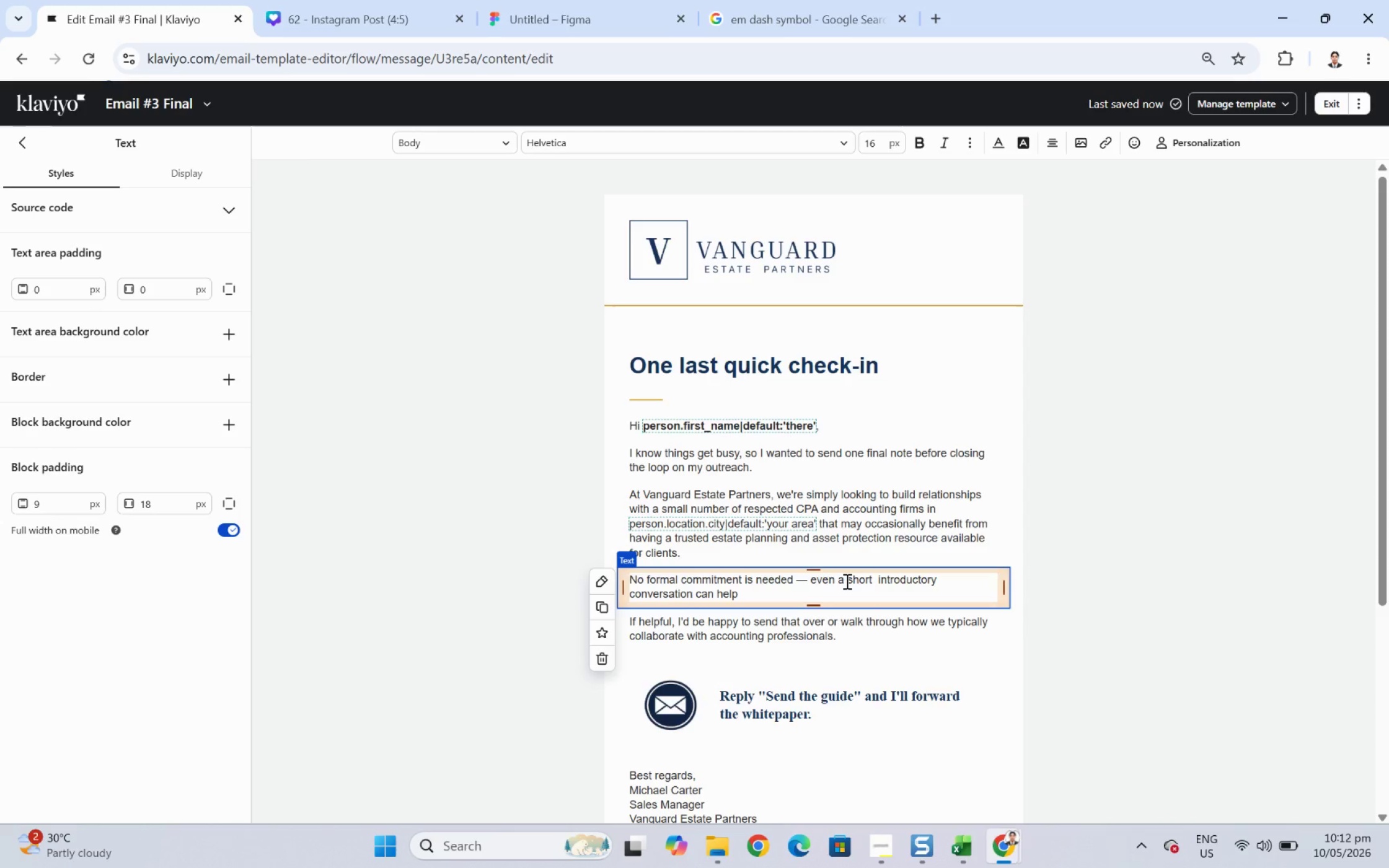 
type(determine whether future collaboration)
 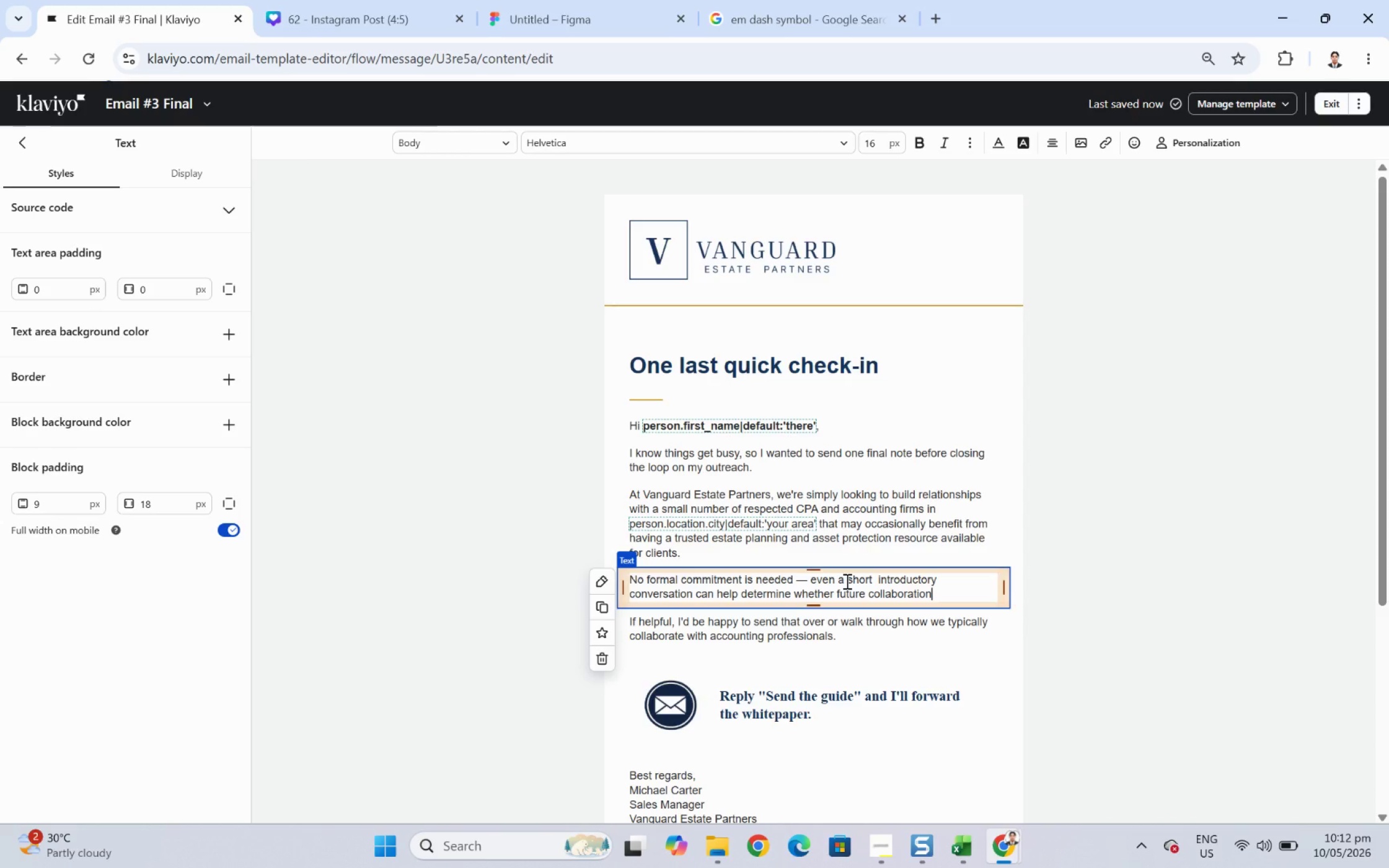 
type( would make sense.)
 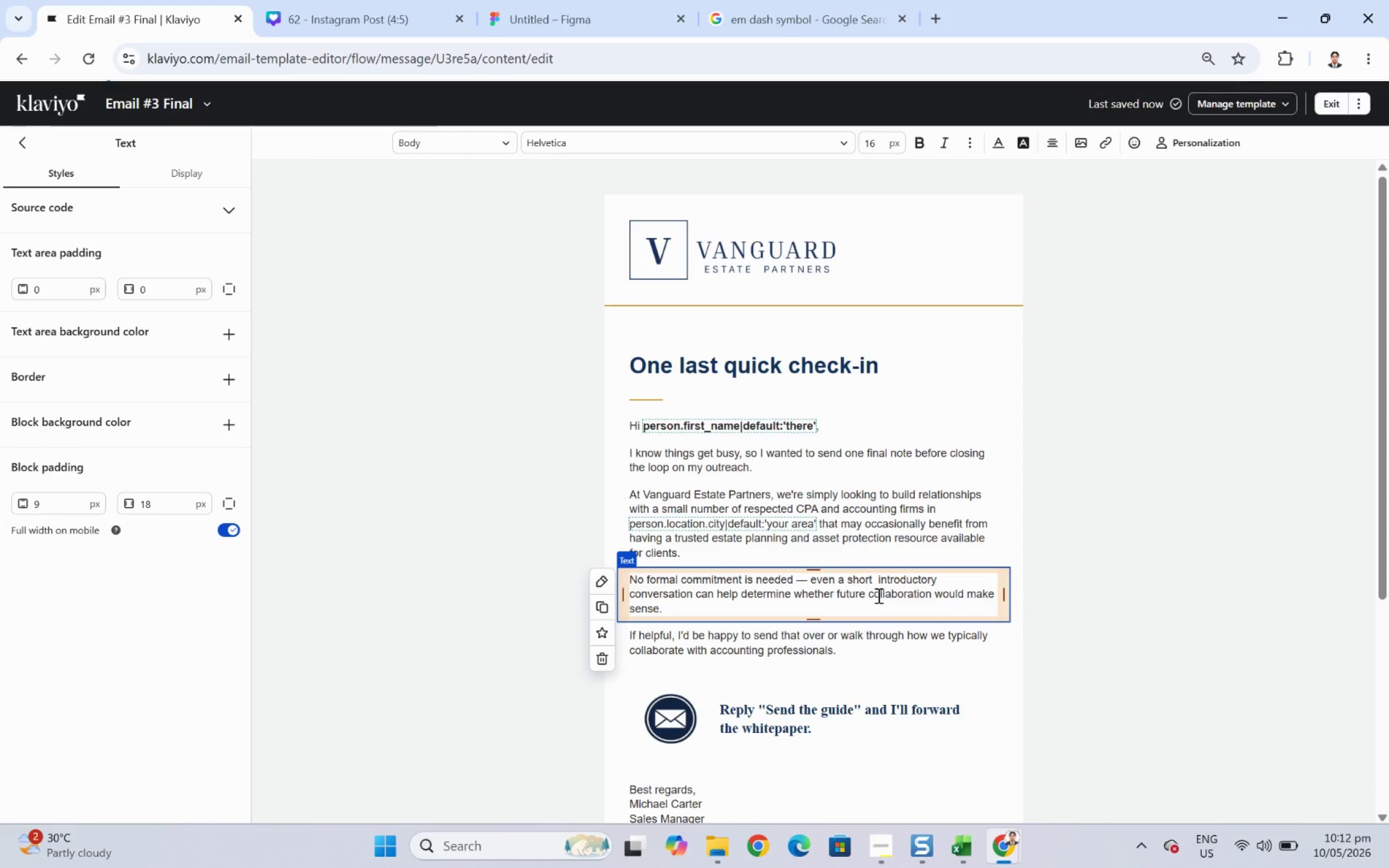 
left_click([876, 629])
 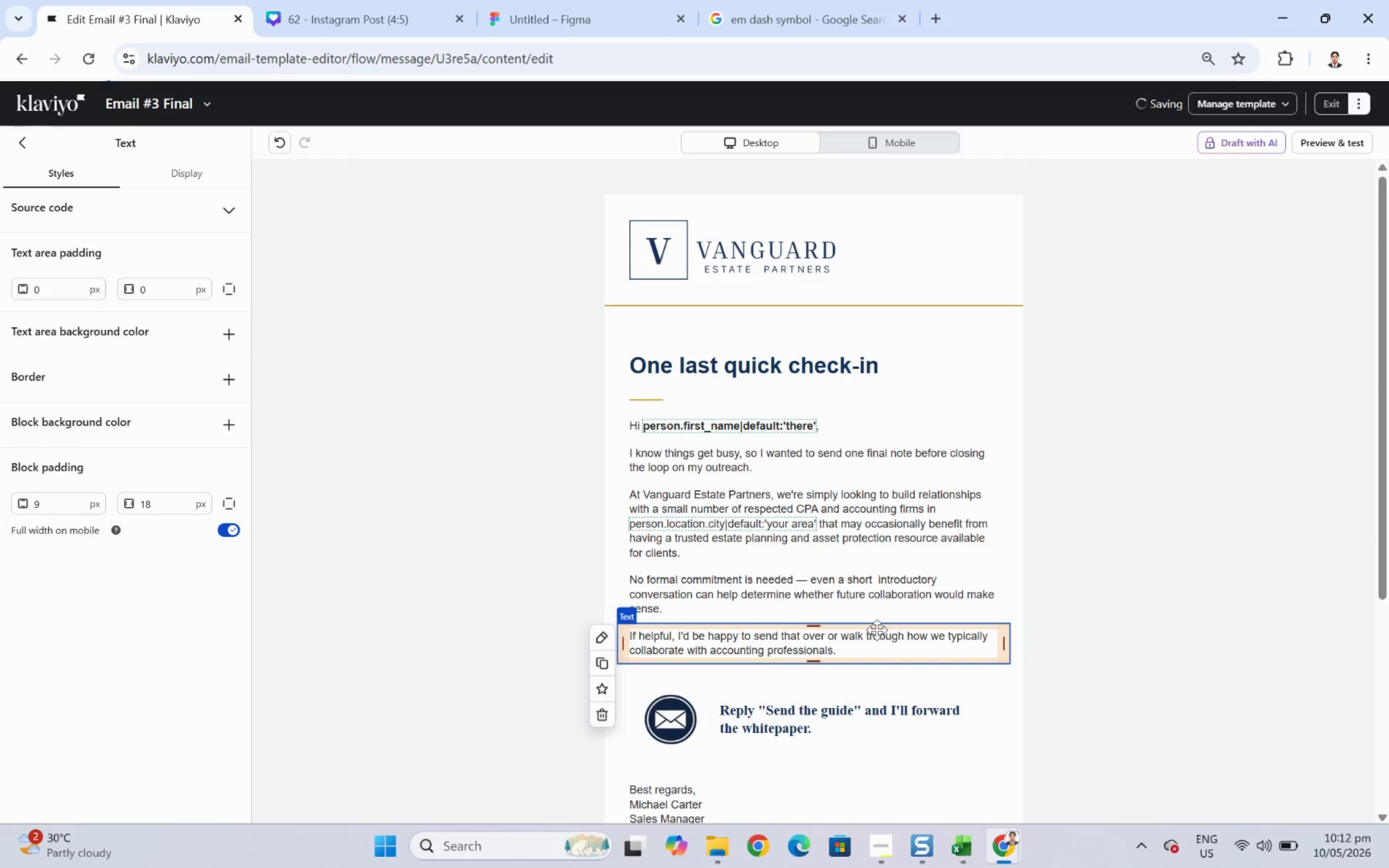 
double_click([876, 629])
 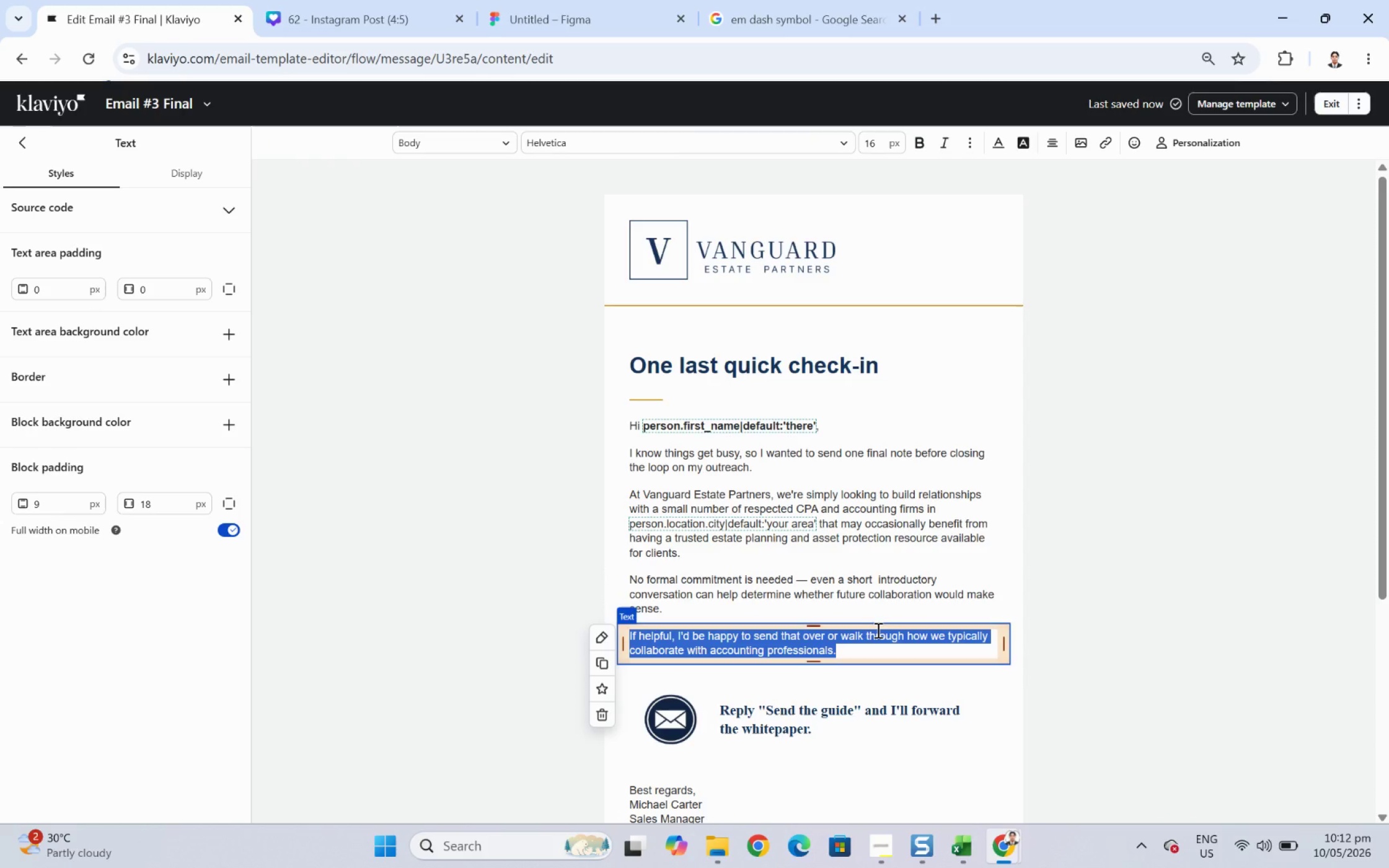 
wait(13.17)
 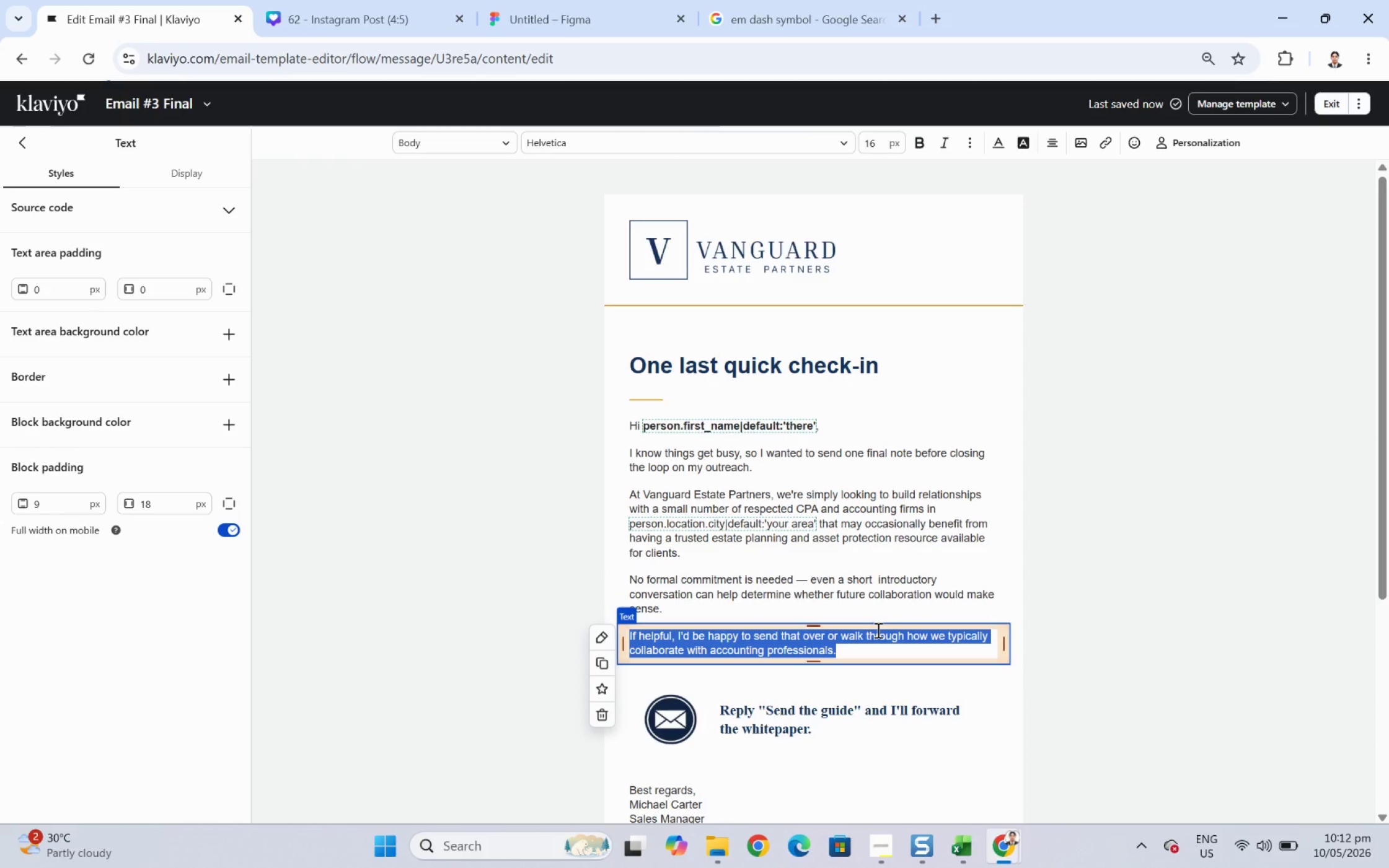 
type(If now os)
key(Backspace)
key(Backspace)
type(isn't the right ti,m)
key(Backspace)
key(Backspace)
type(me, )
 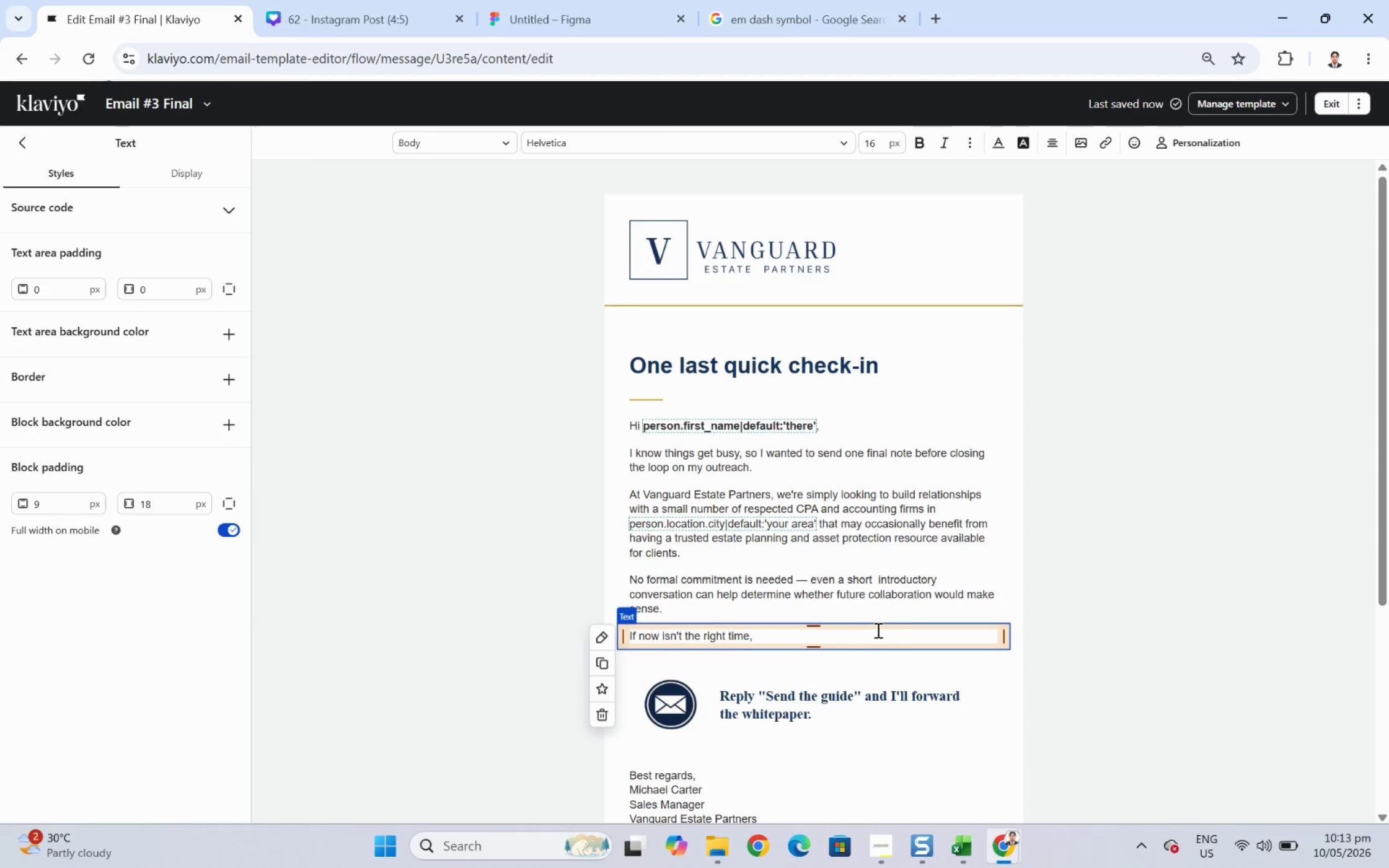 
wait(6.42)
 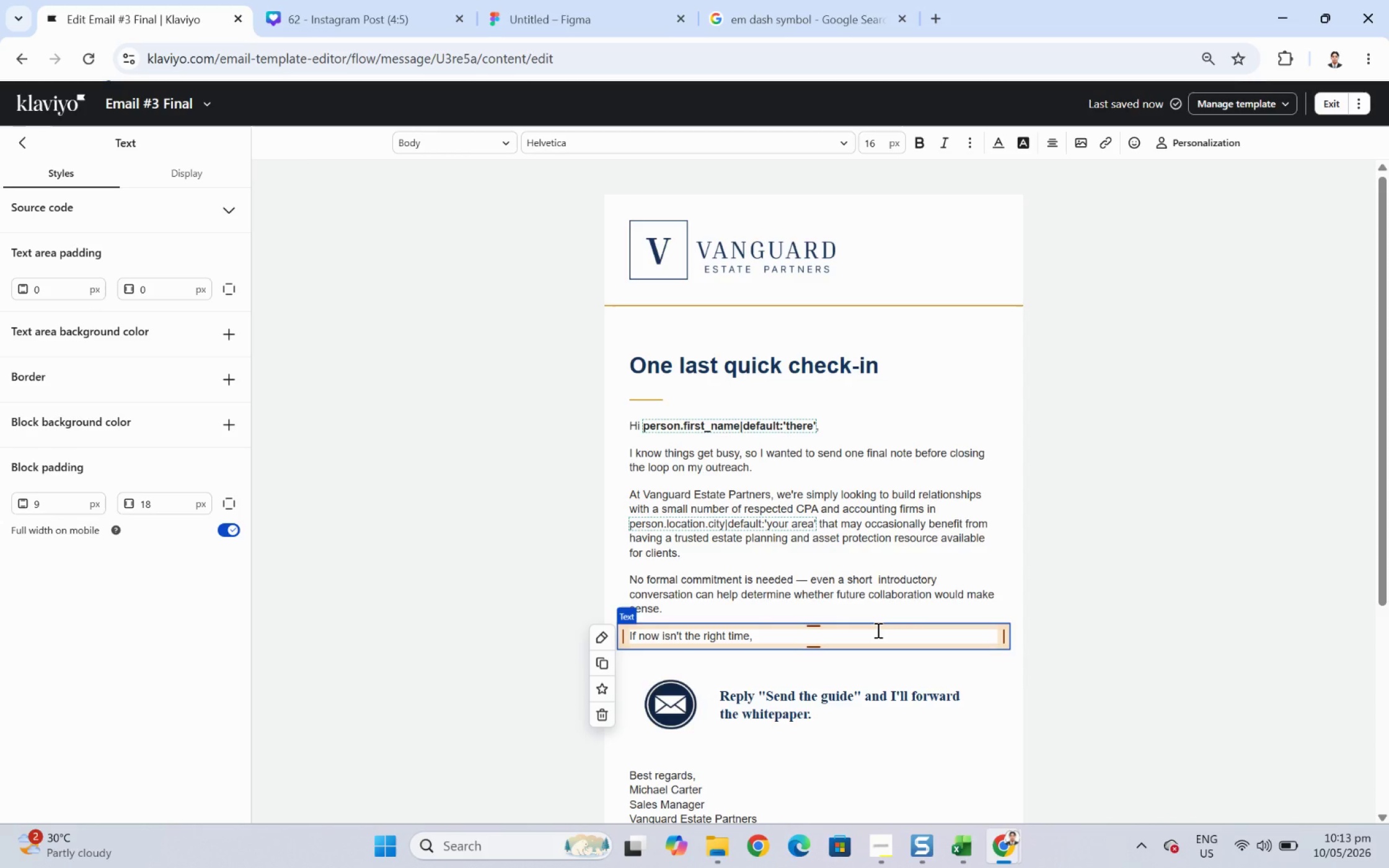 
type(no worries at all)
 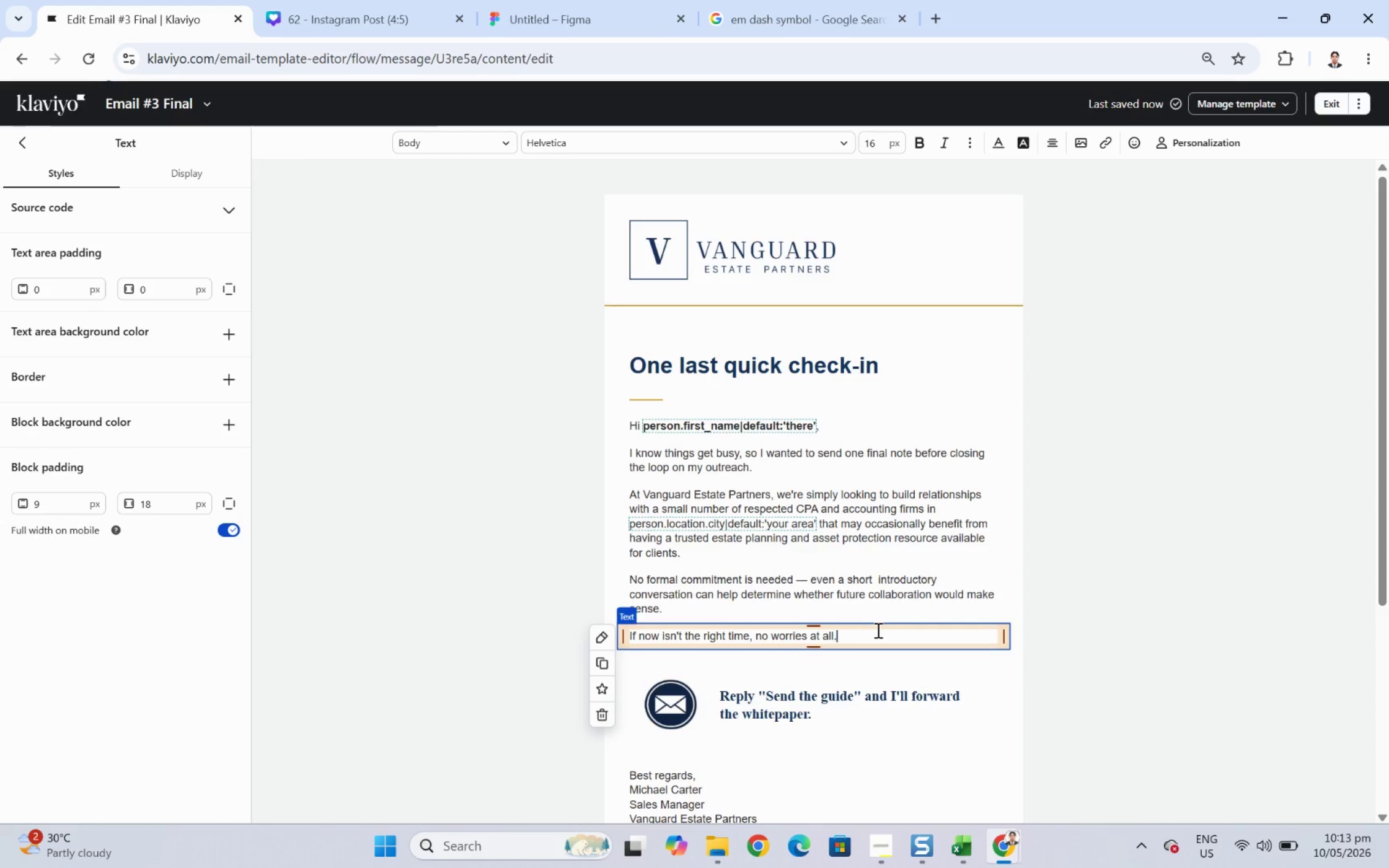 
hold_key(key=Period, duration=0.34)
 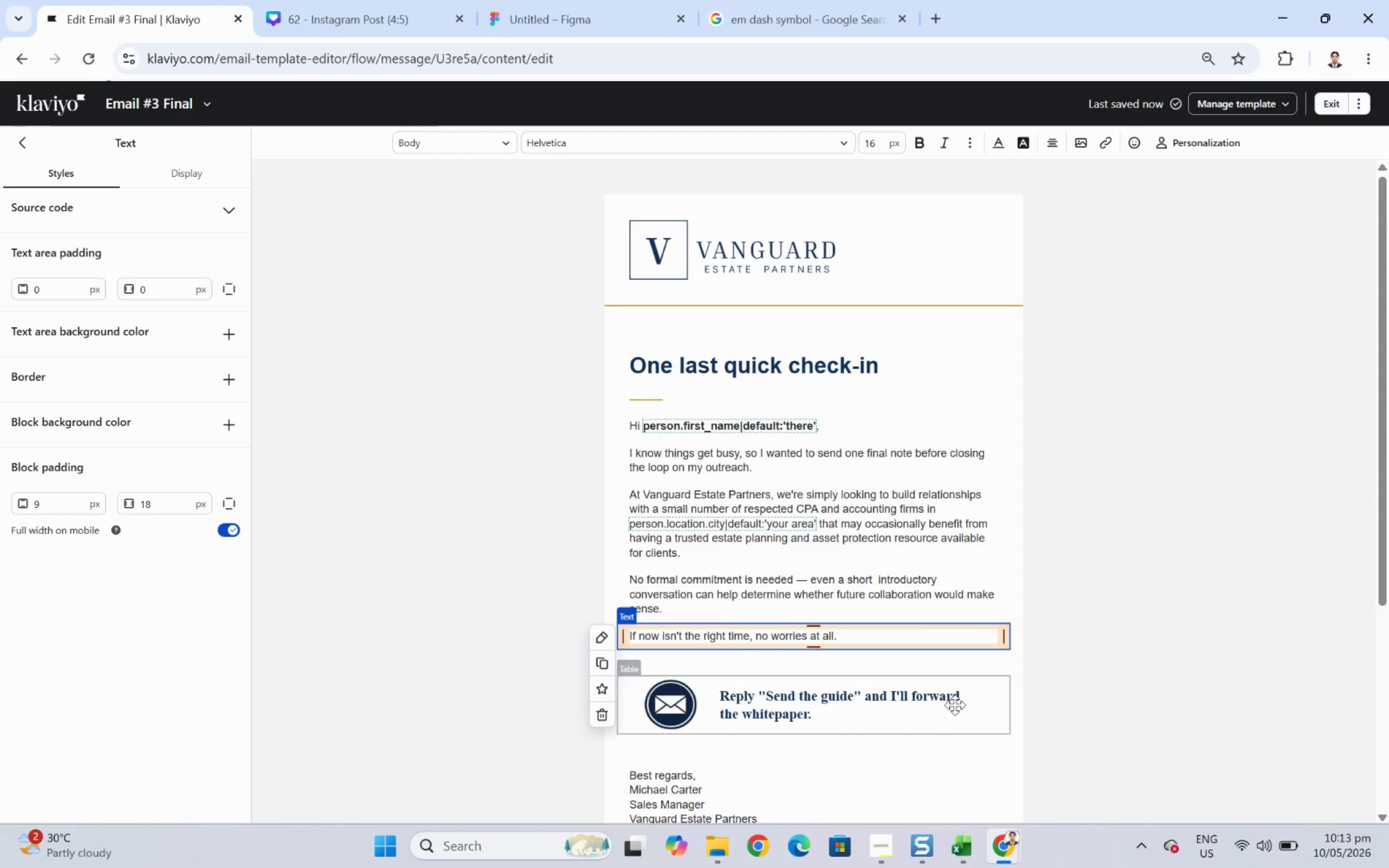 
left_click([955, 704])
 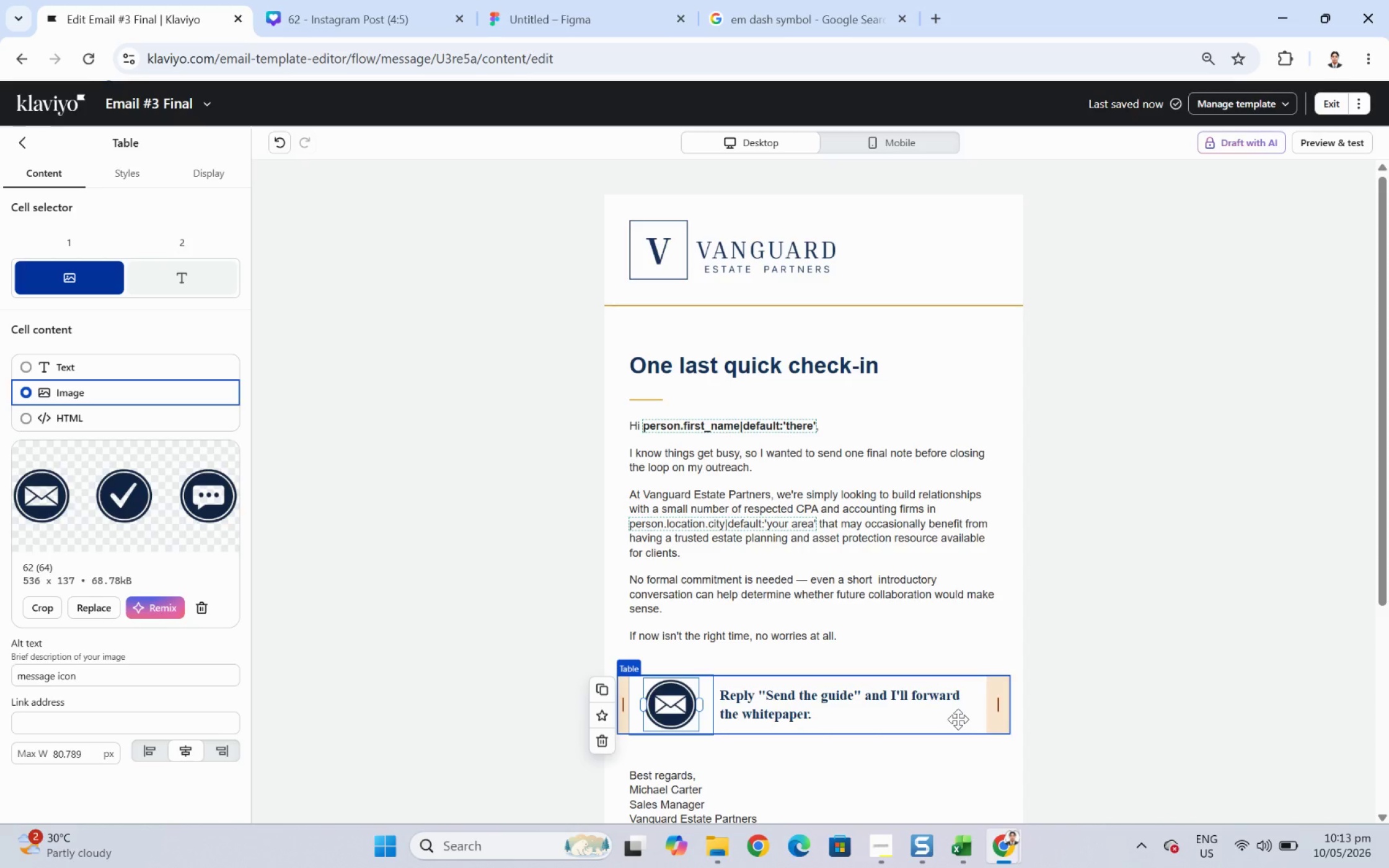 
wait(21.7)
 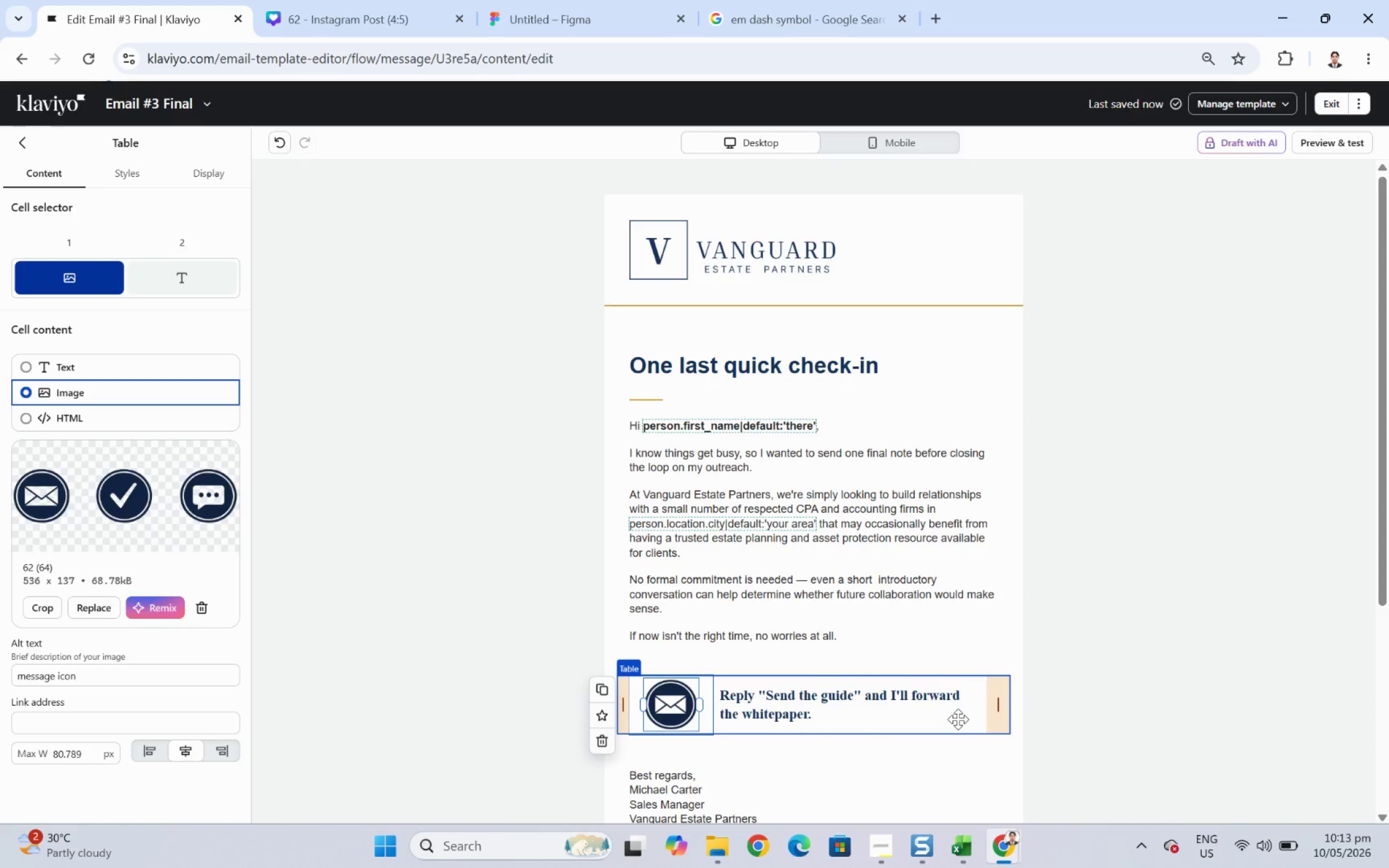 
double_click([813, 697])
 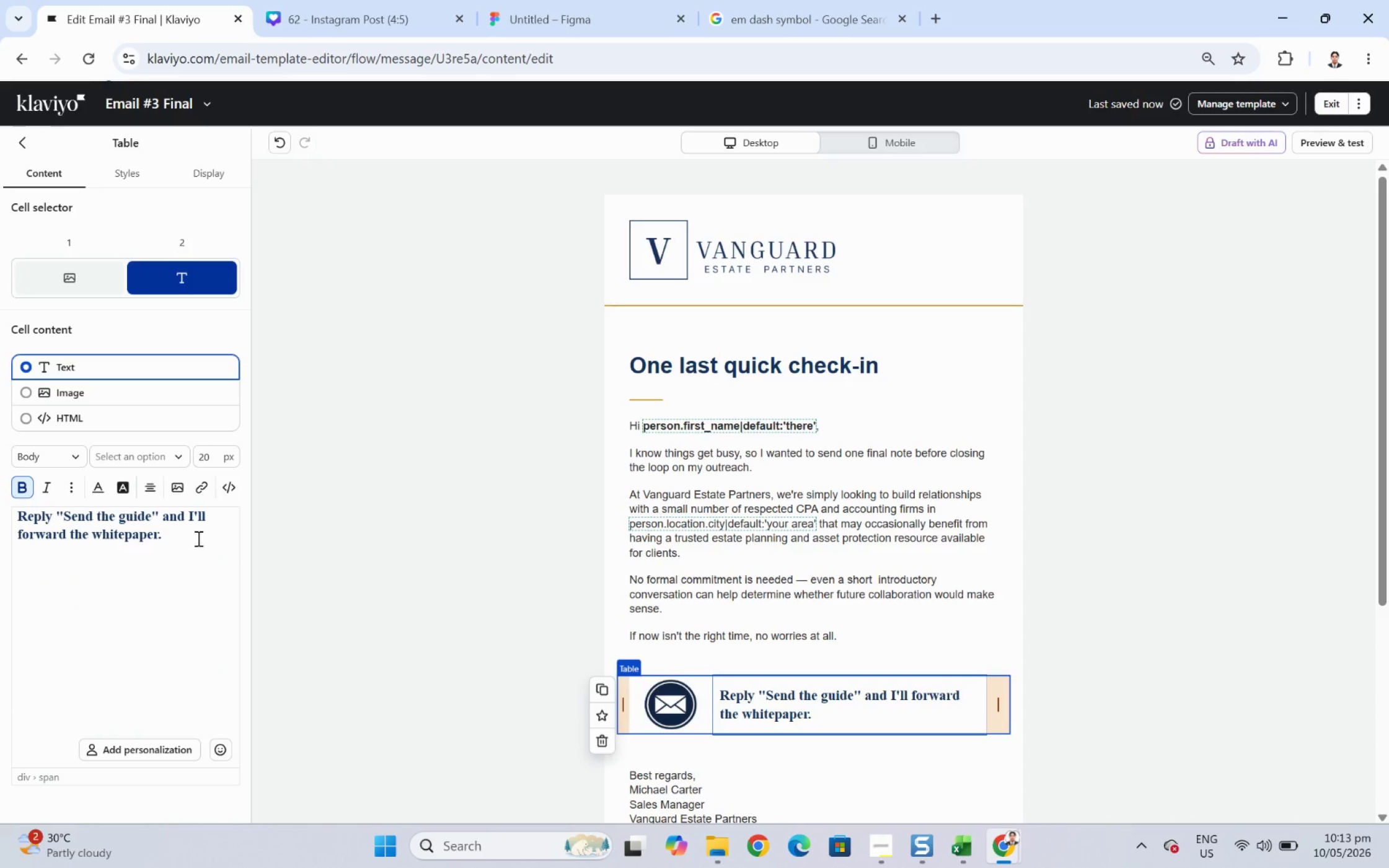 
double_click([203, 535])
 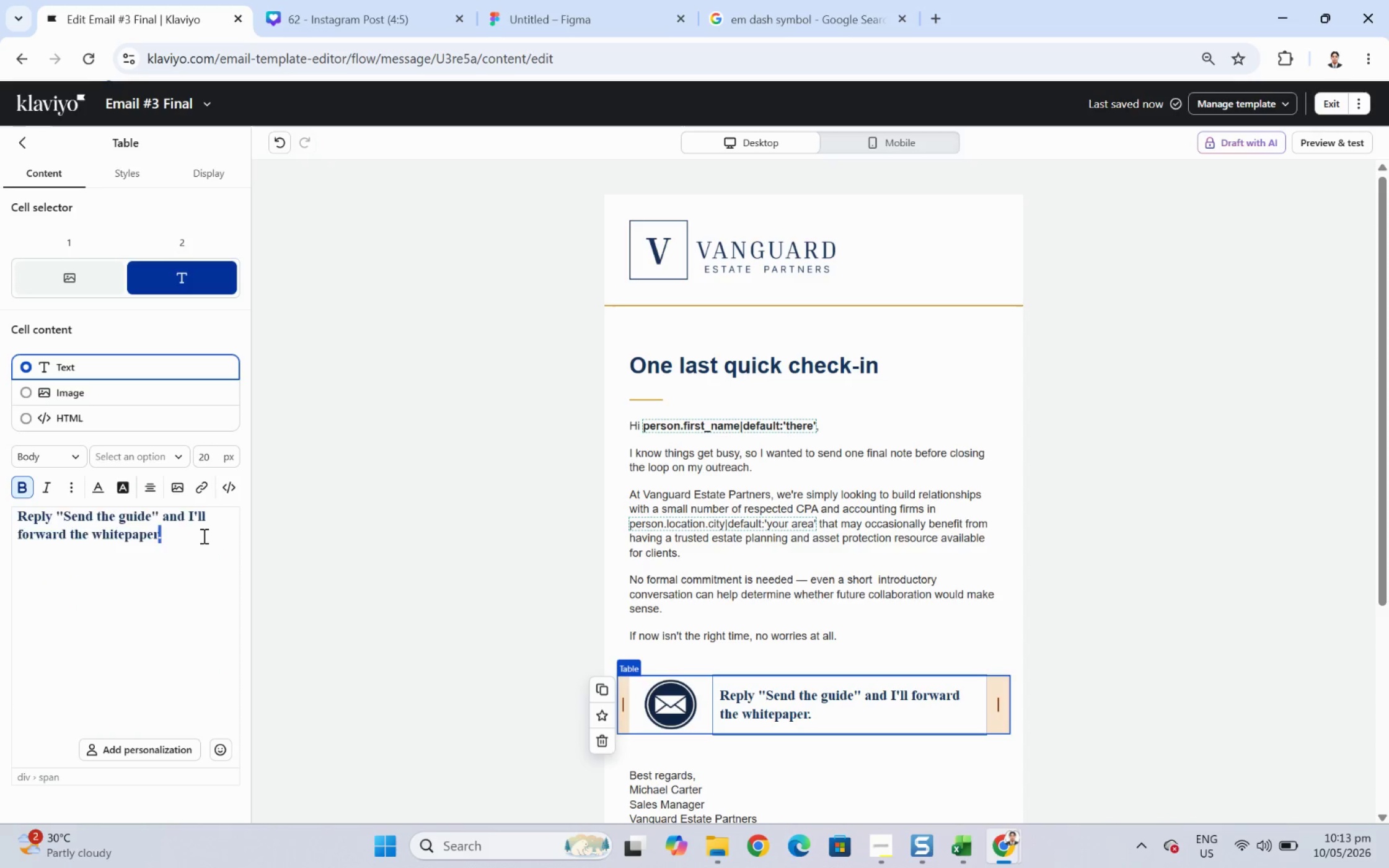 
triple_click([203, 535])
 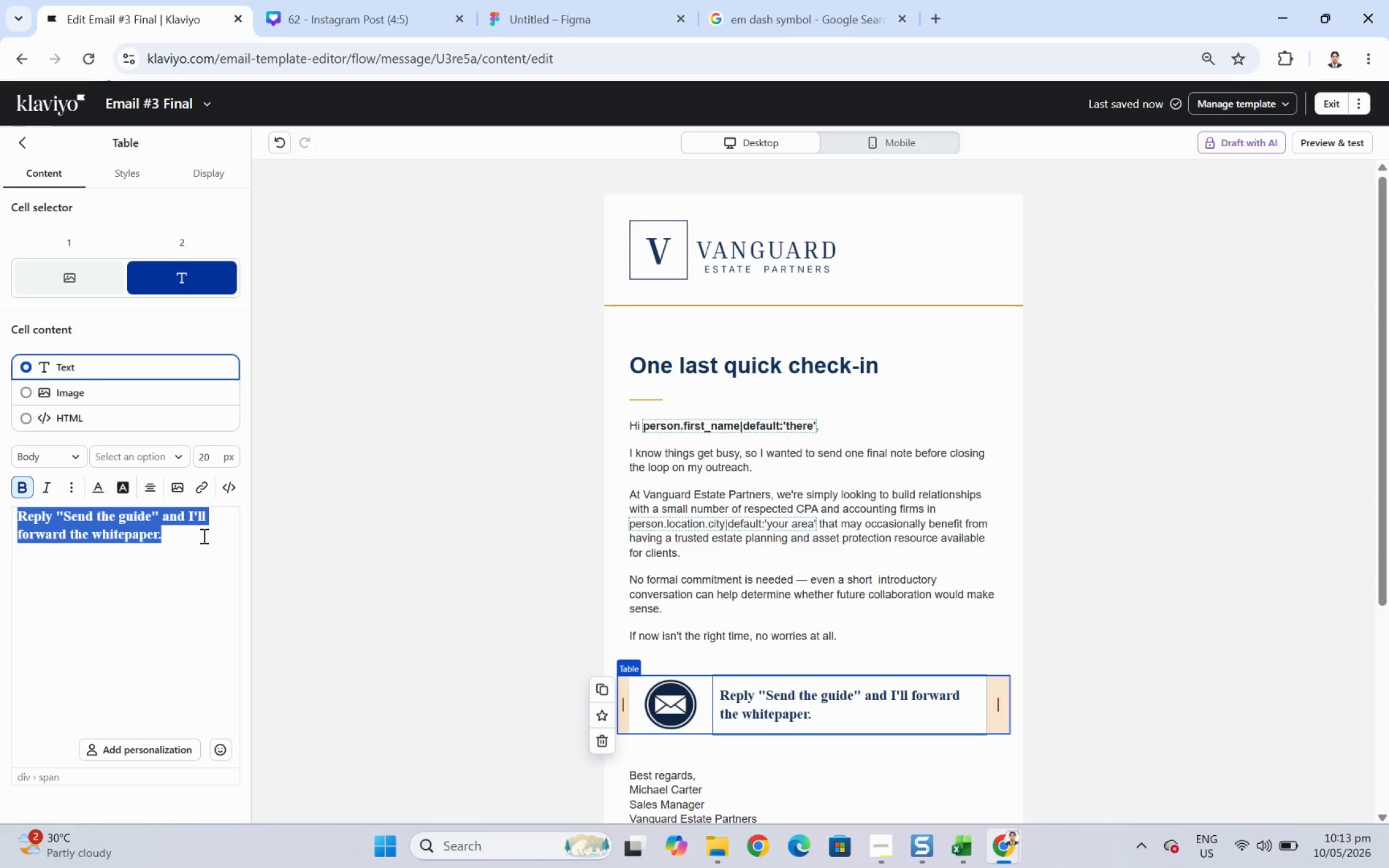 
wait(7.56)
 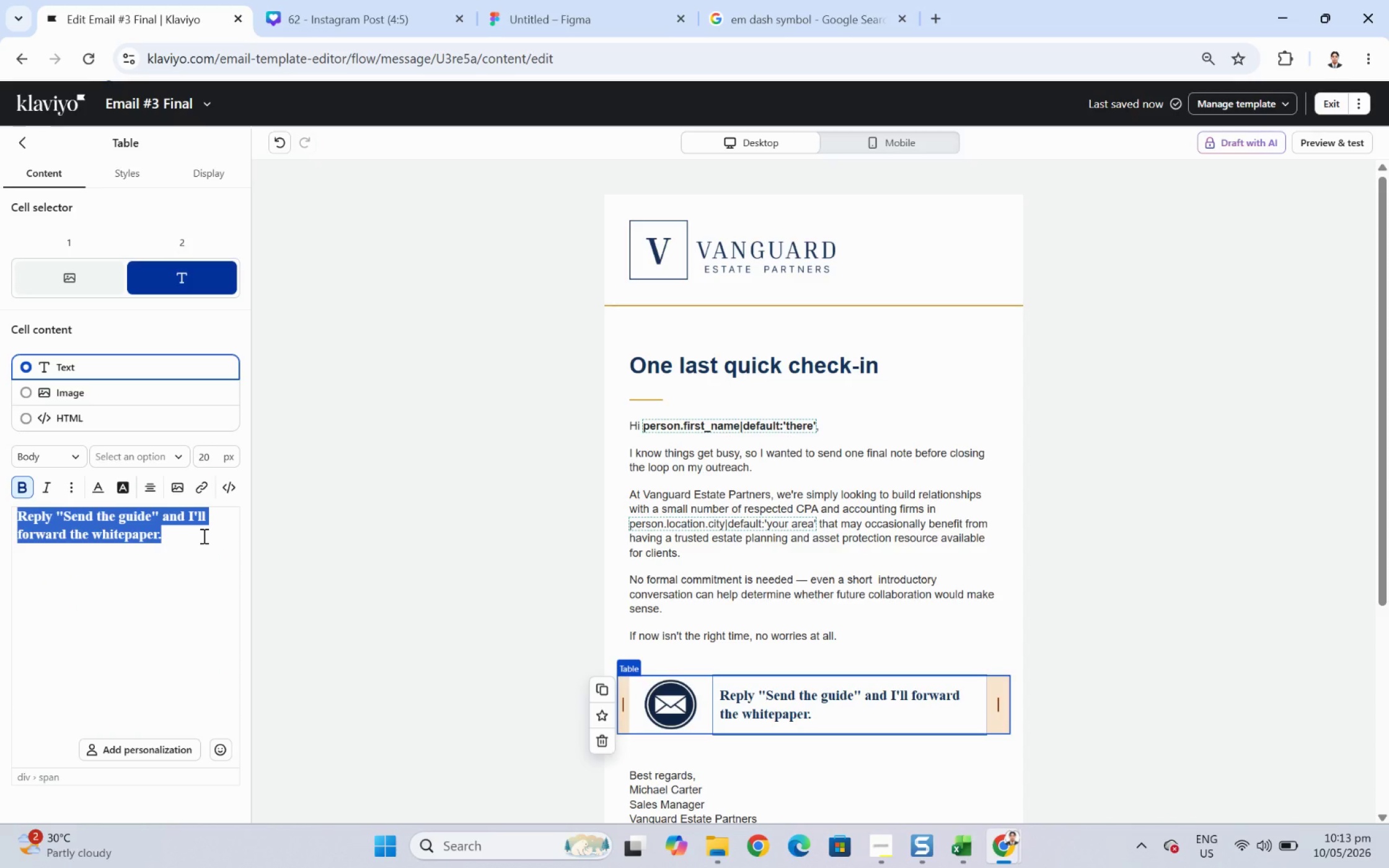 
type(If yiu'd )
key(Backspace)
key(Backspace)
key(Backspace)
key(Backspace)
key(Backspace)
type(ou'd ever like to connect)
 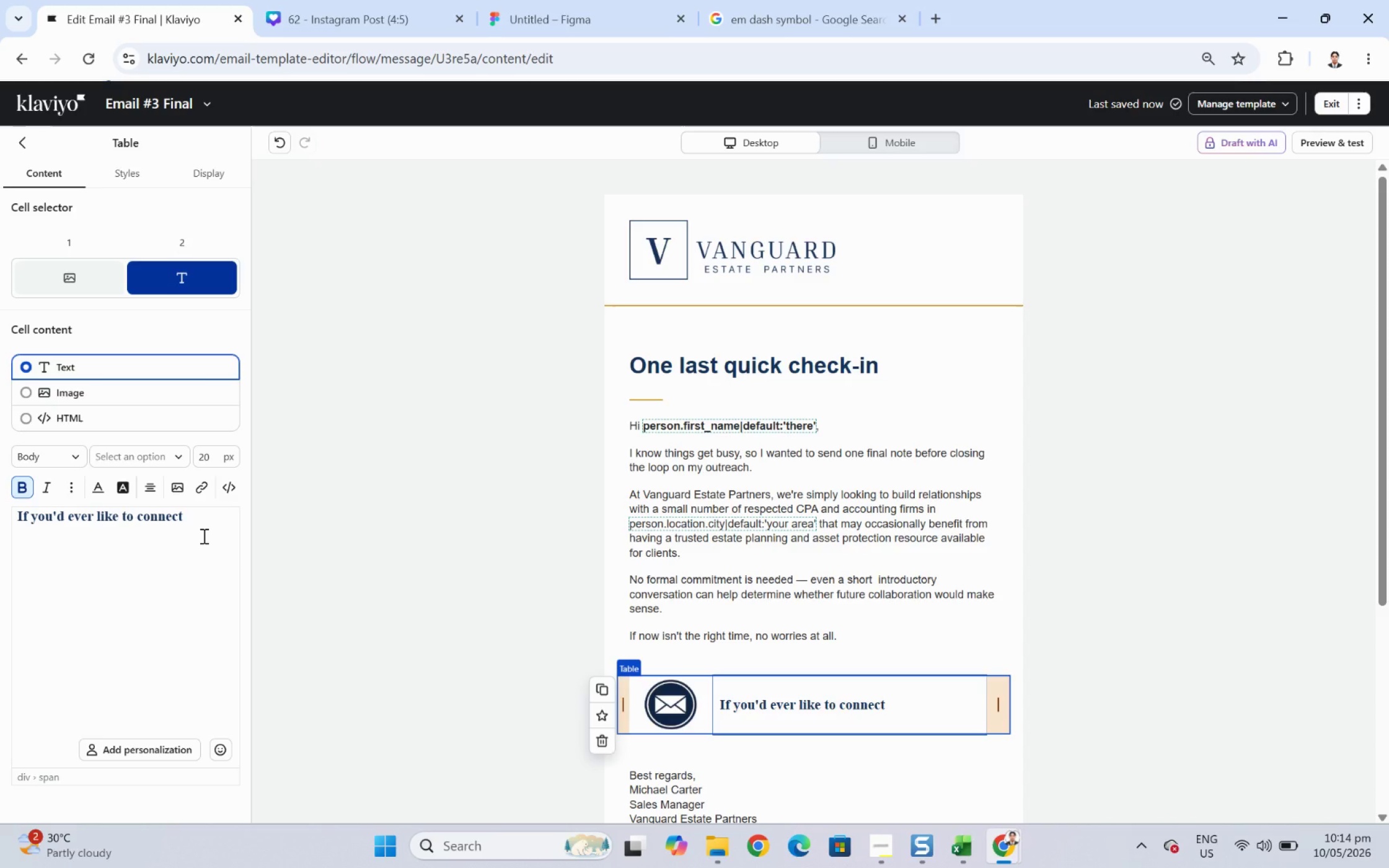 
wait(5.19)
 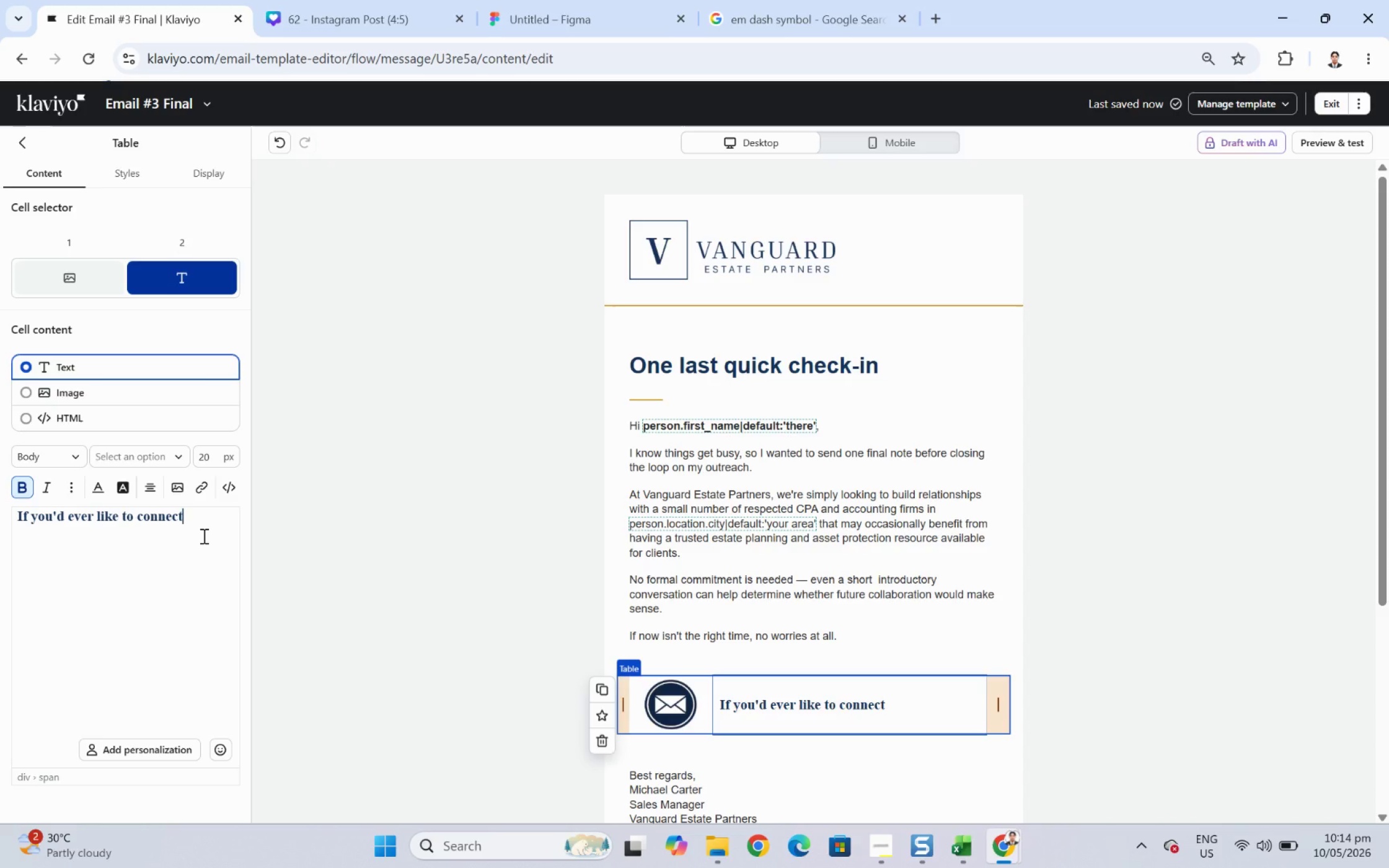 
type(i)
key(Backspace)
type( in the future,)
 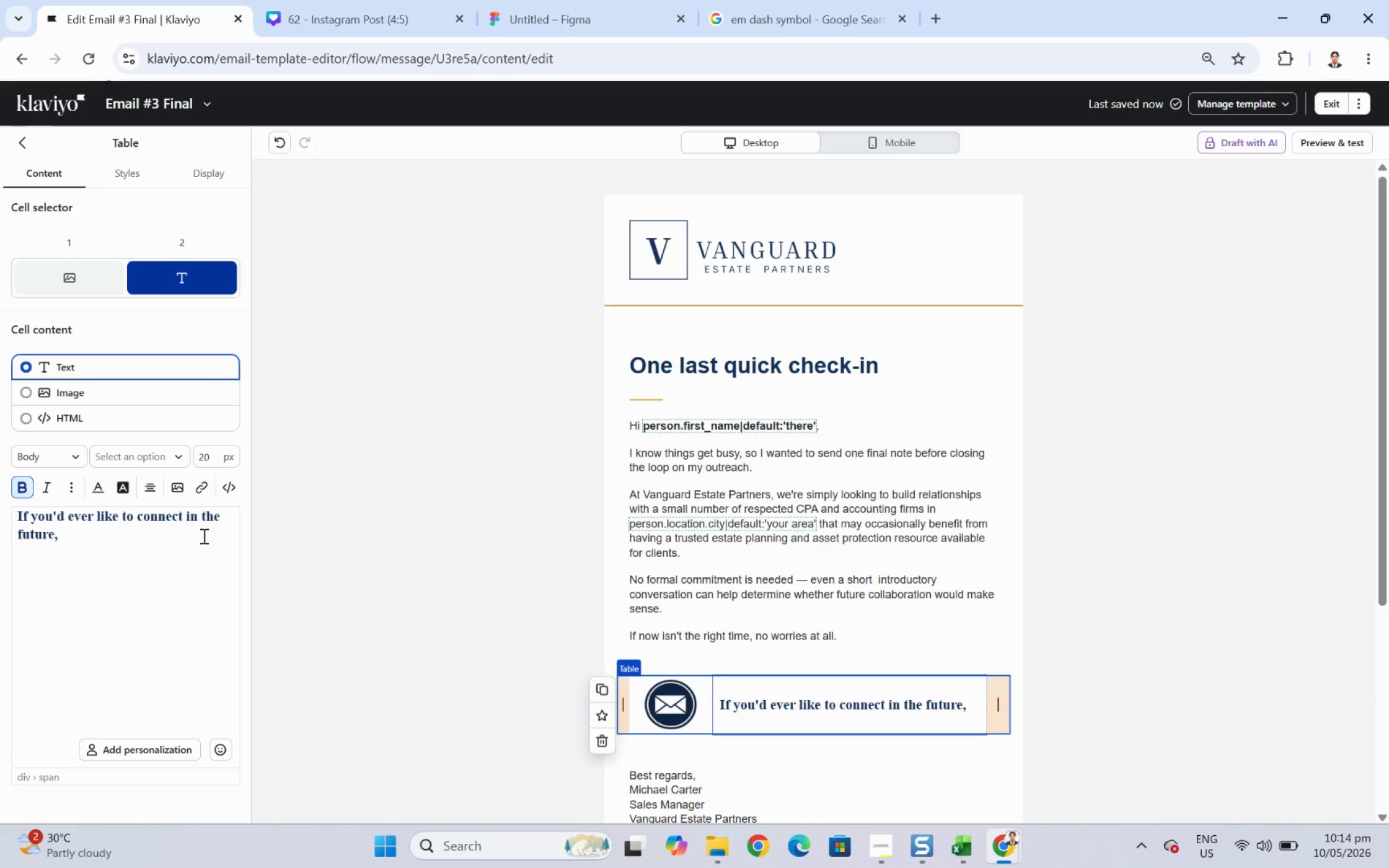 
type( just eply "Keep in touch")
 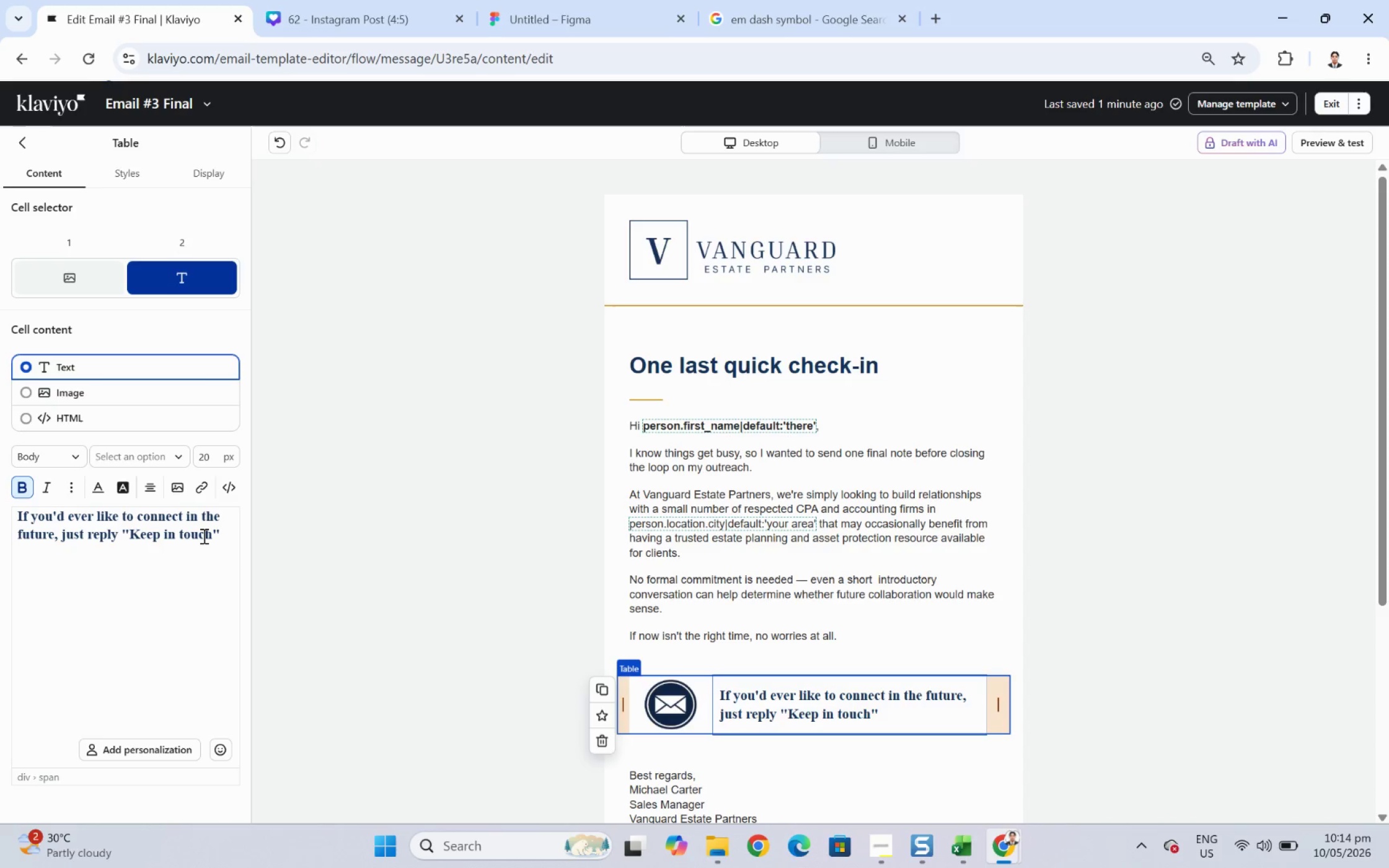 
hold_key(key=R, duration=0.32)
 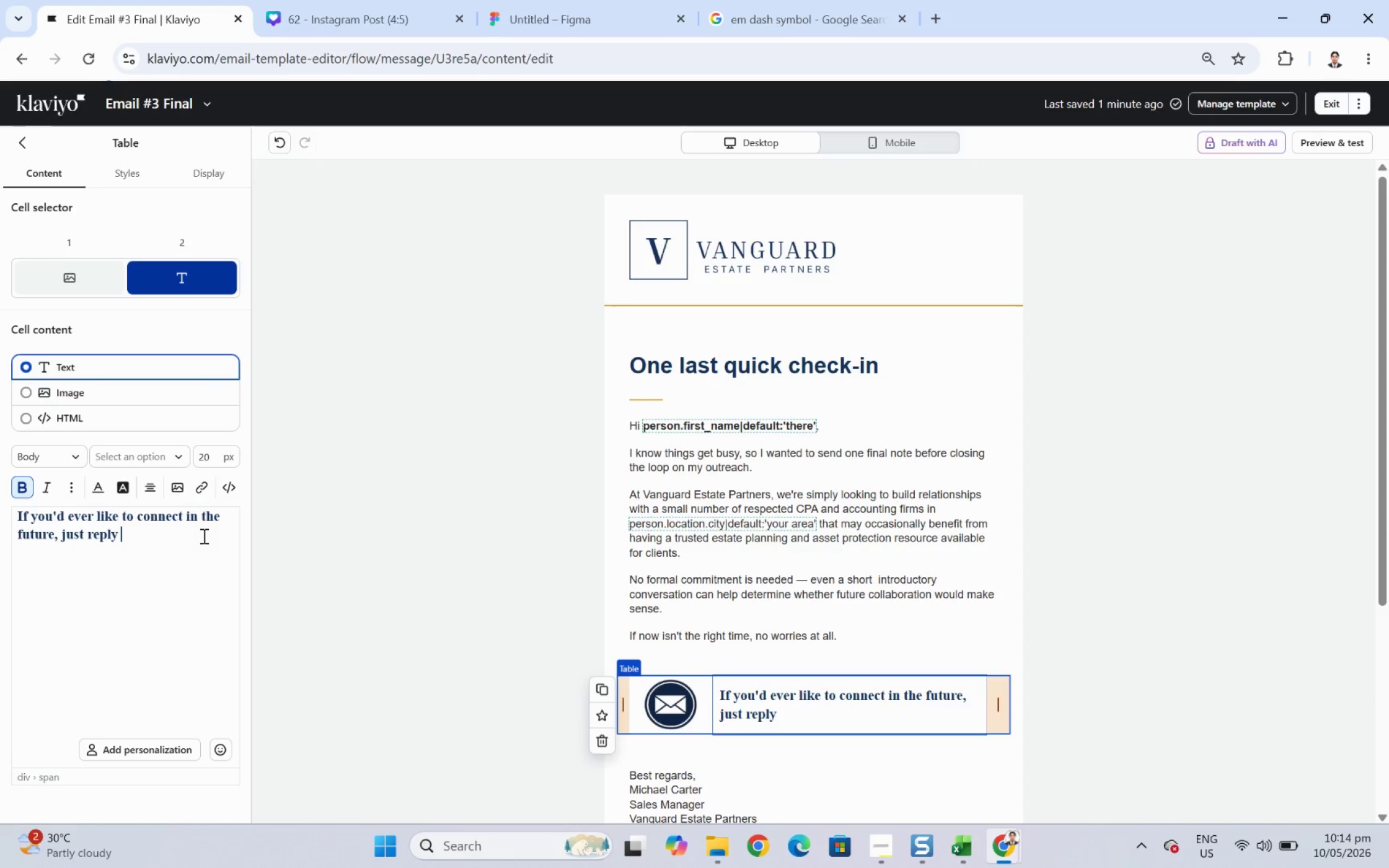 
wait(12.82)
 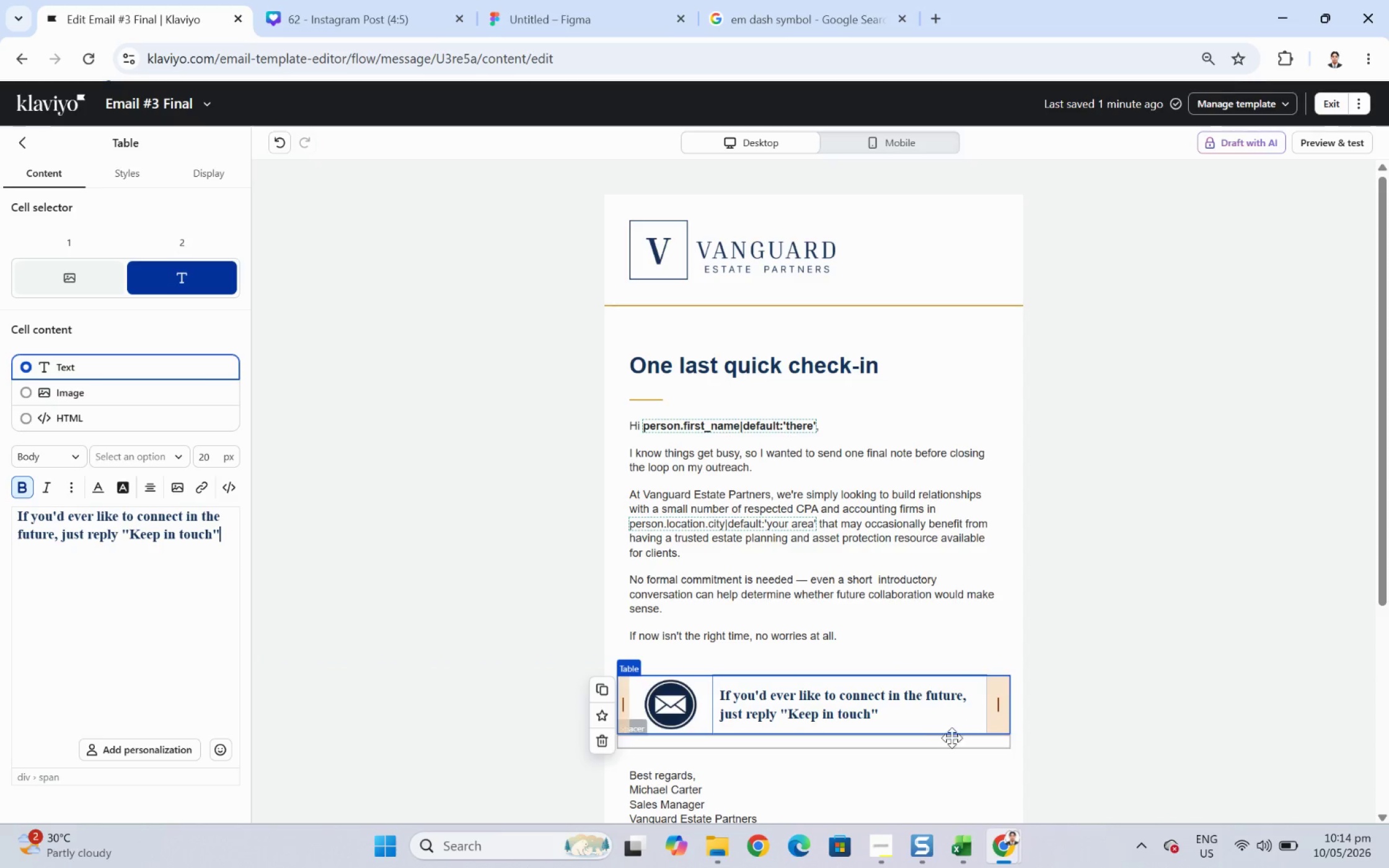 
left_click([213, 535])
 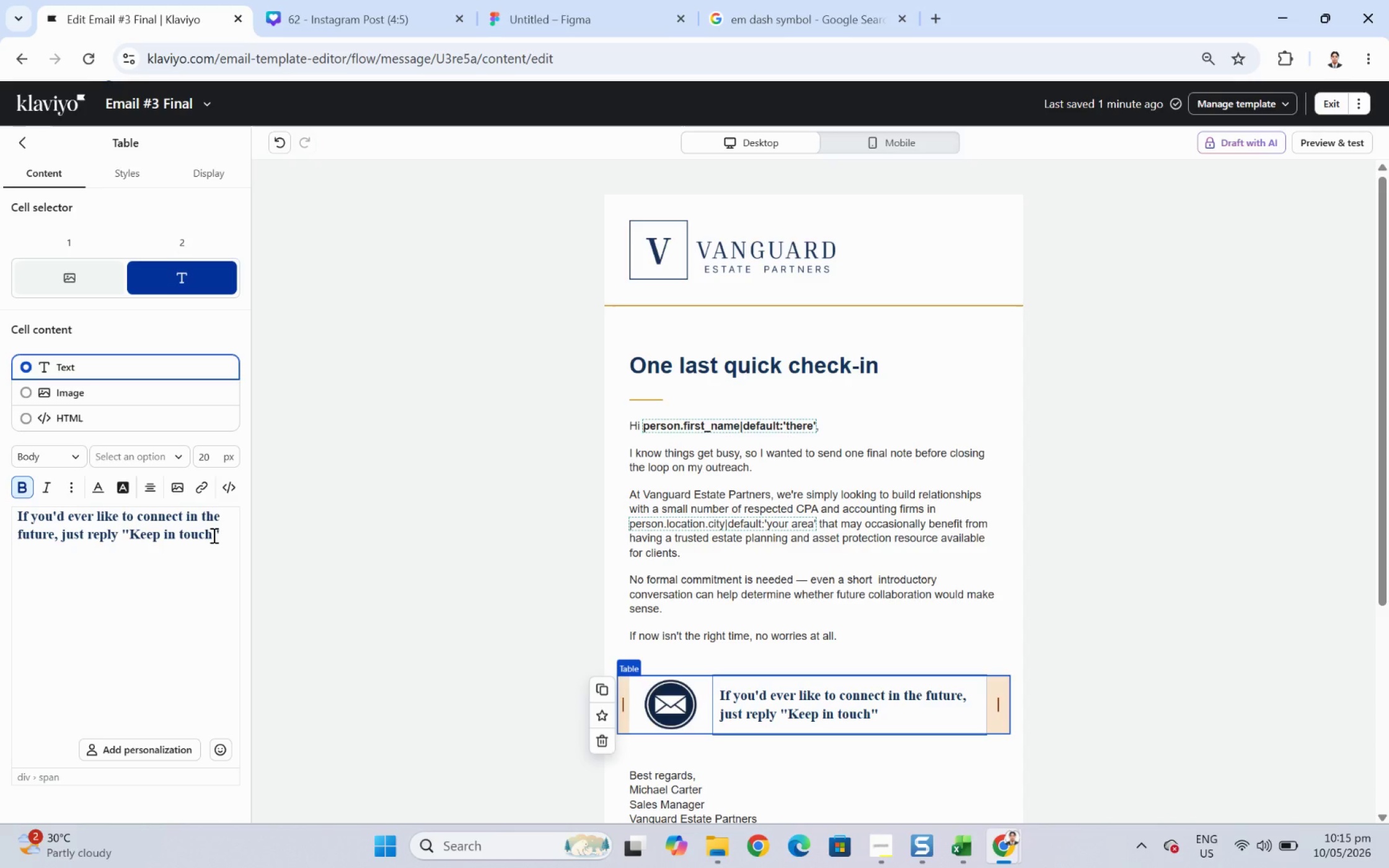 
key(Period)
 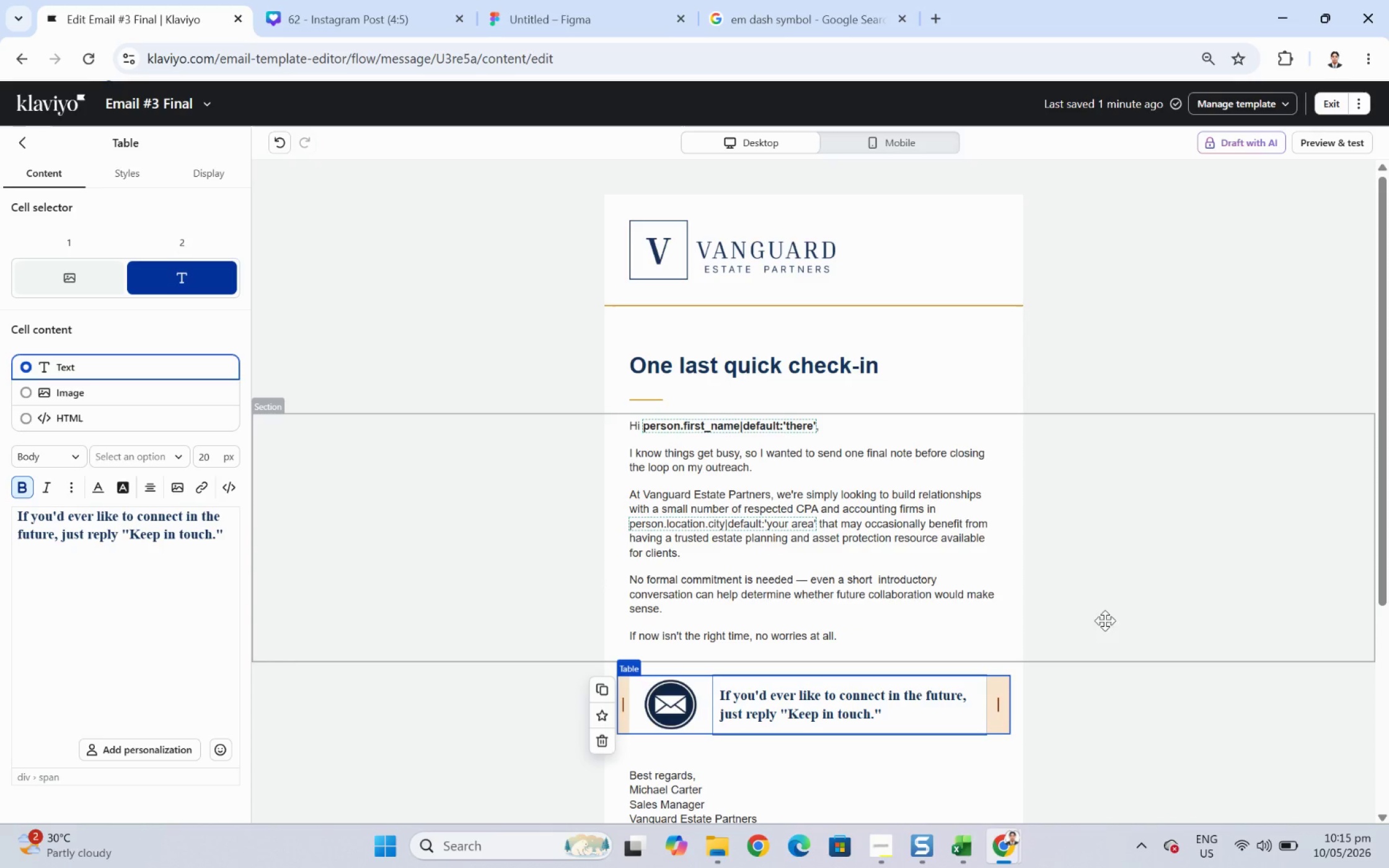 
left_click([1210, 631])
 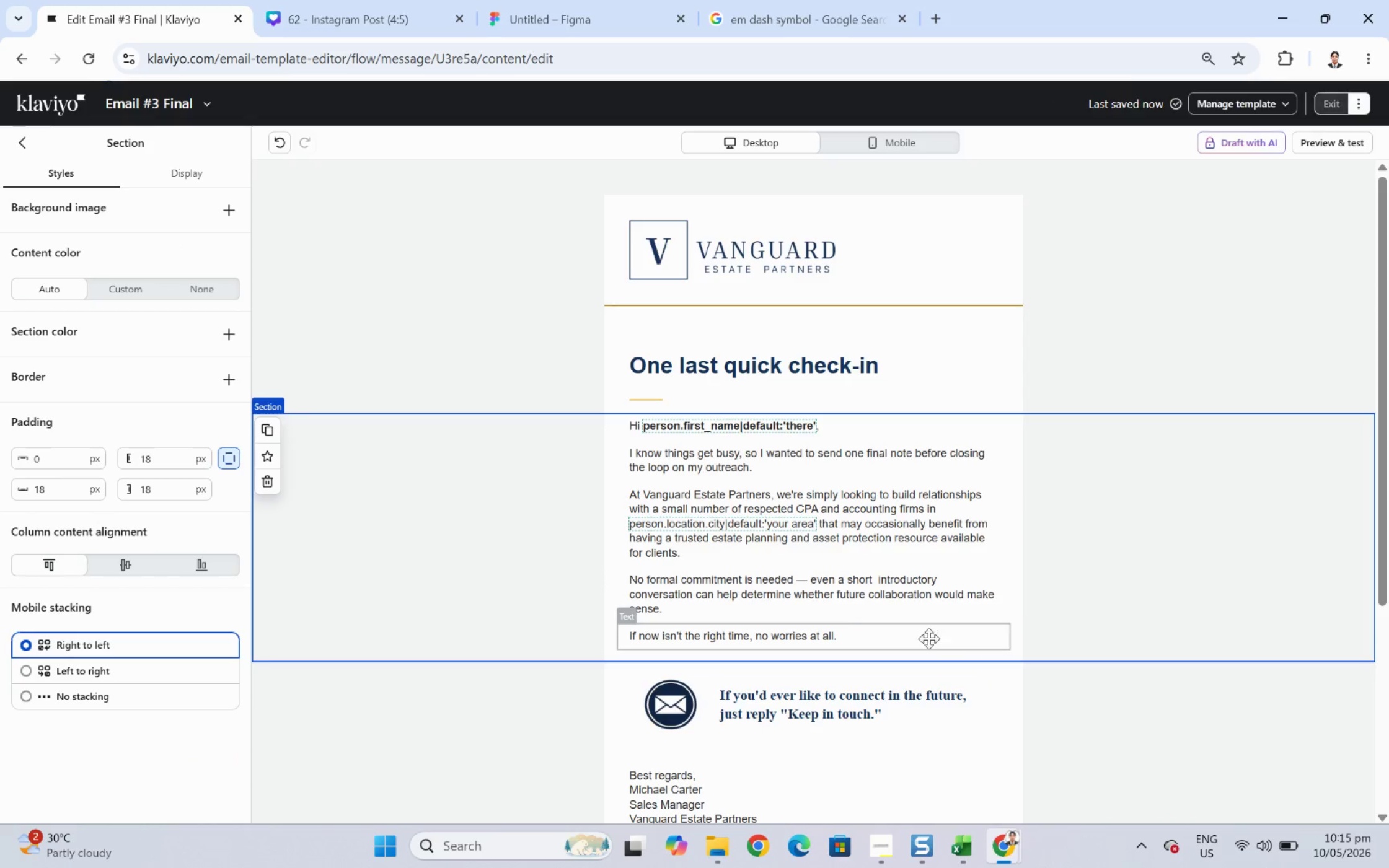 
scroll: coordinate [994, 667], scroll_direction: down, amount: 3.0
 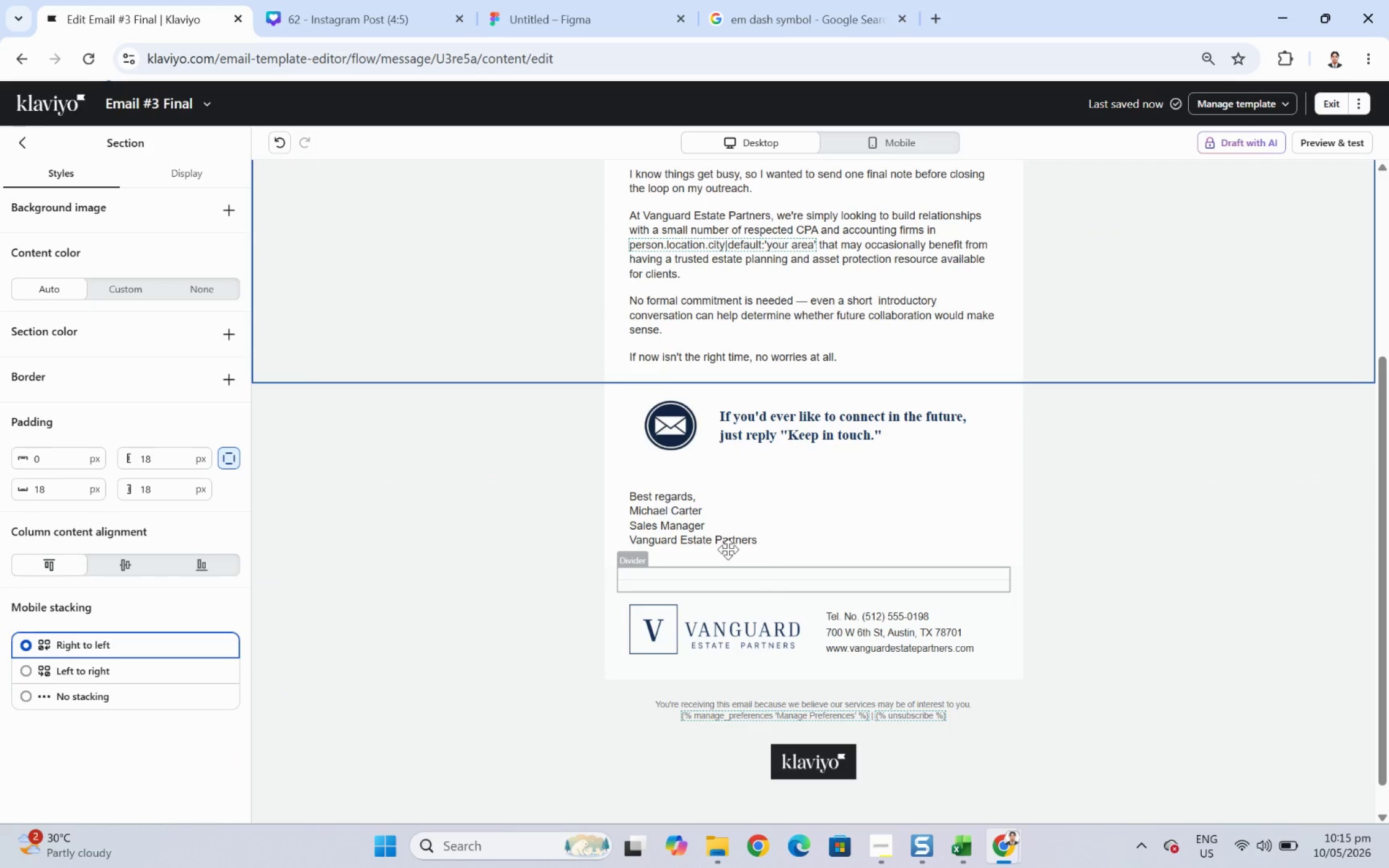 
left_click([648, 427])
 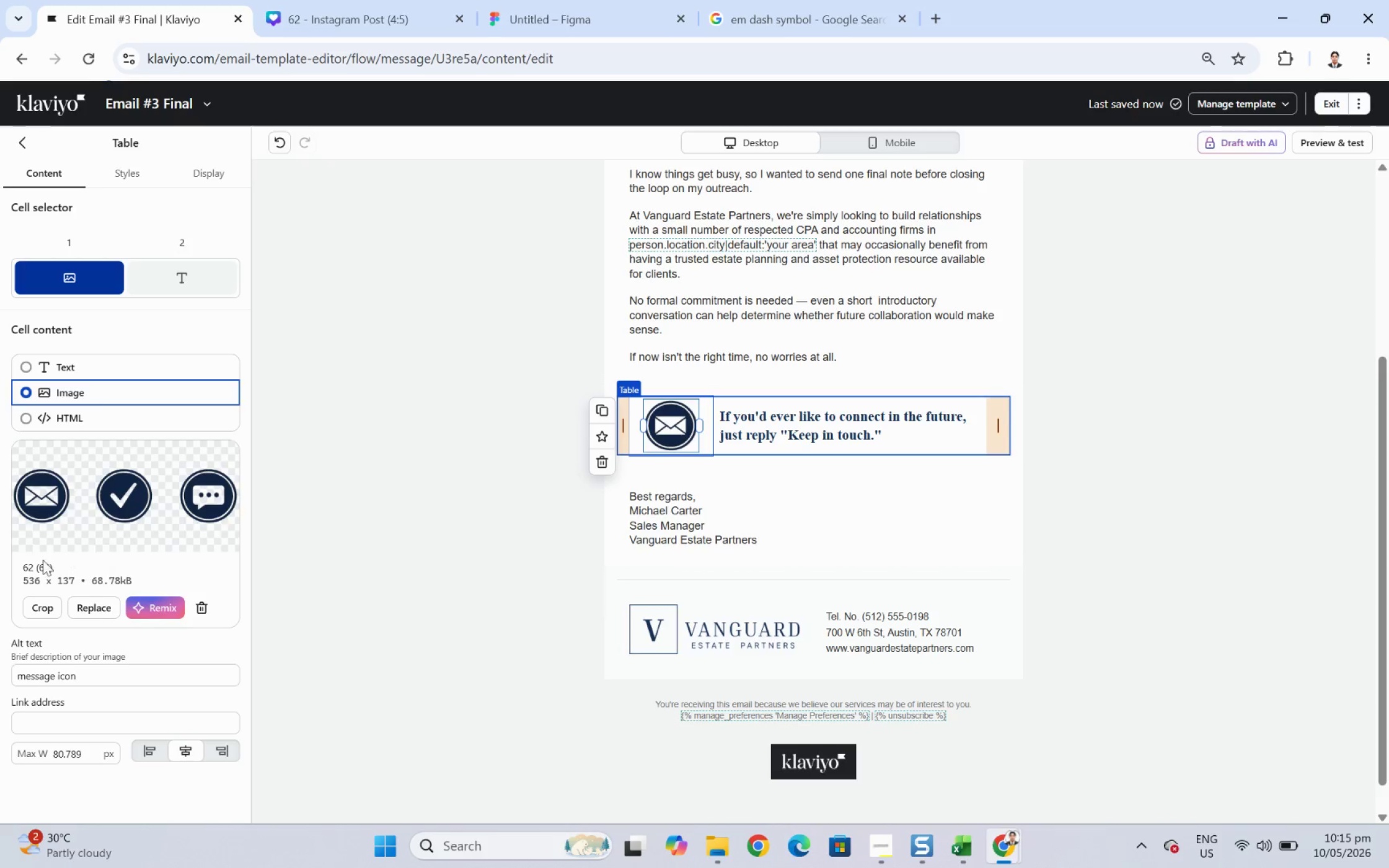 
left_click([44, 596])
 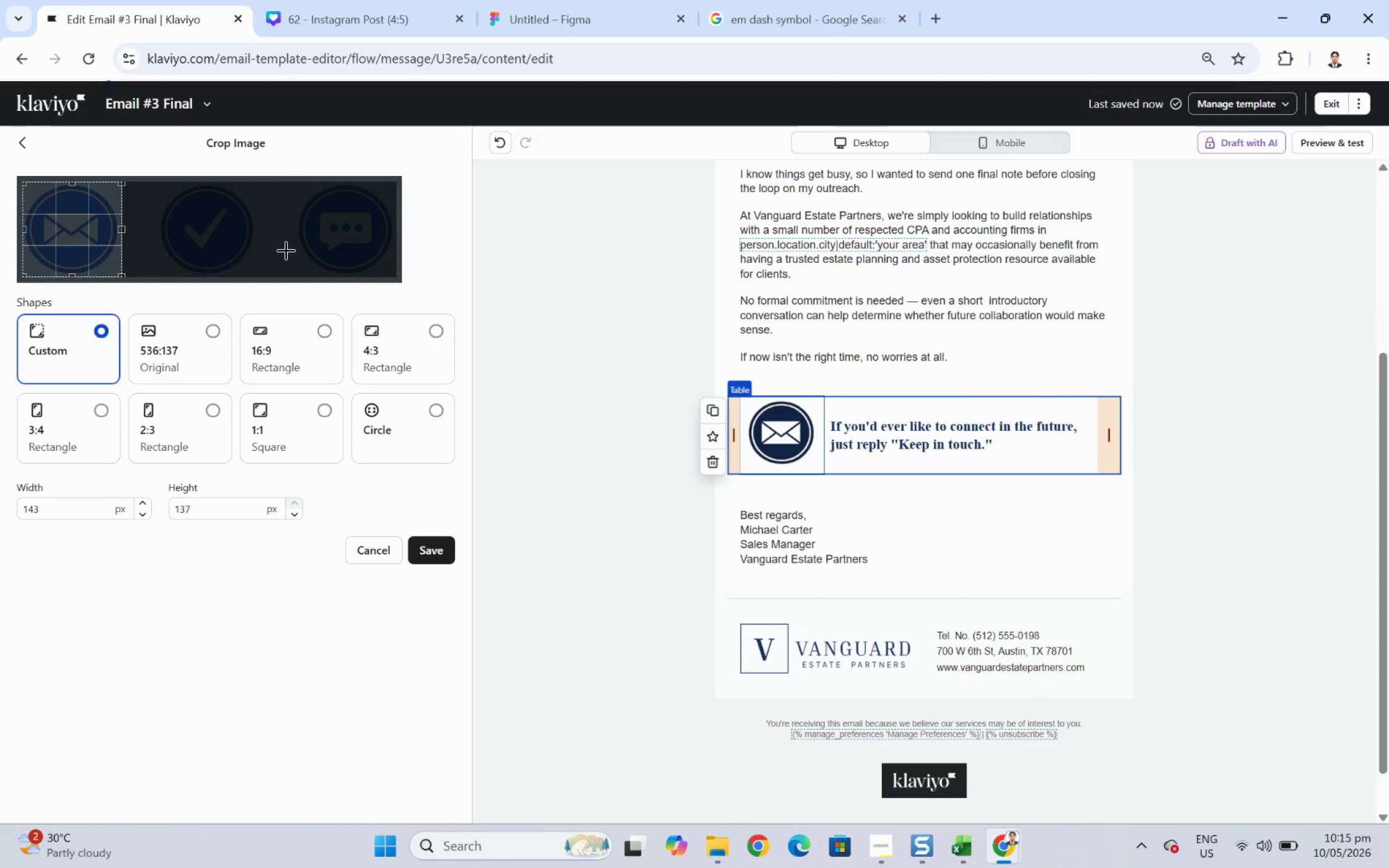 
left_click_drag(start_coordinate=[299, 240], to_coordinate=[90, 238])
 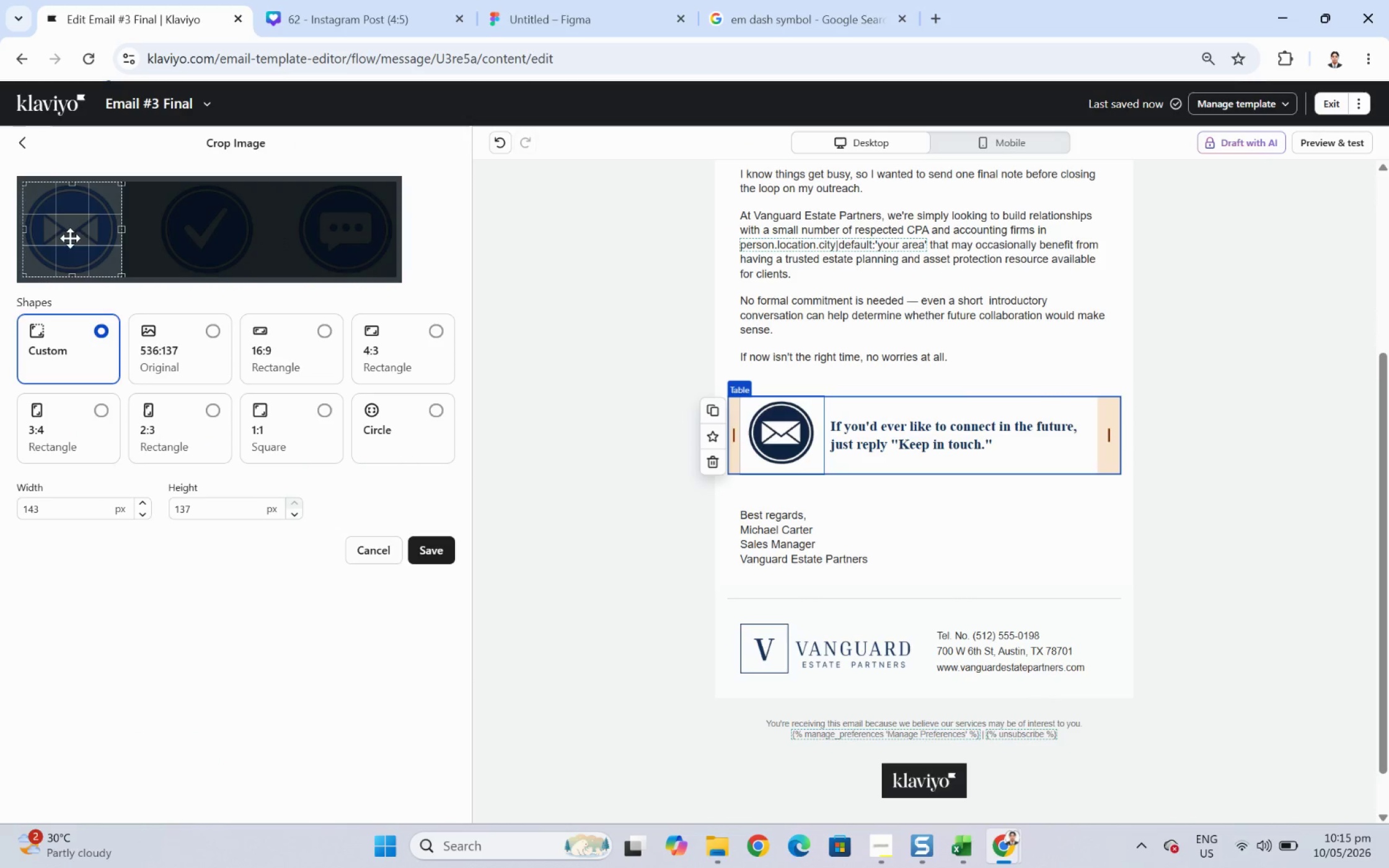 
left_click_drag(start_coordinate=[69, 238], to_coordinate=[341, 242])
 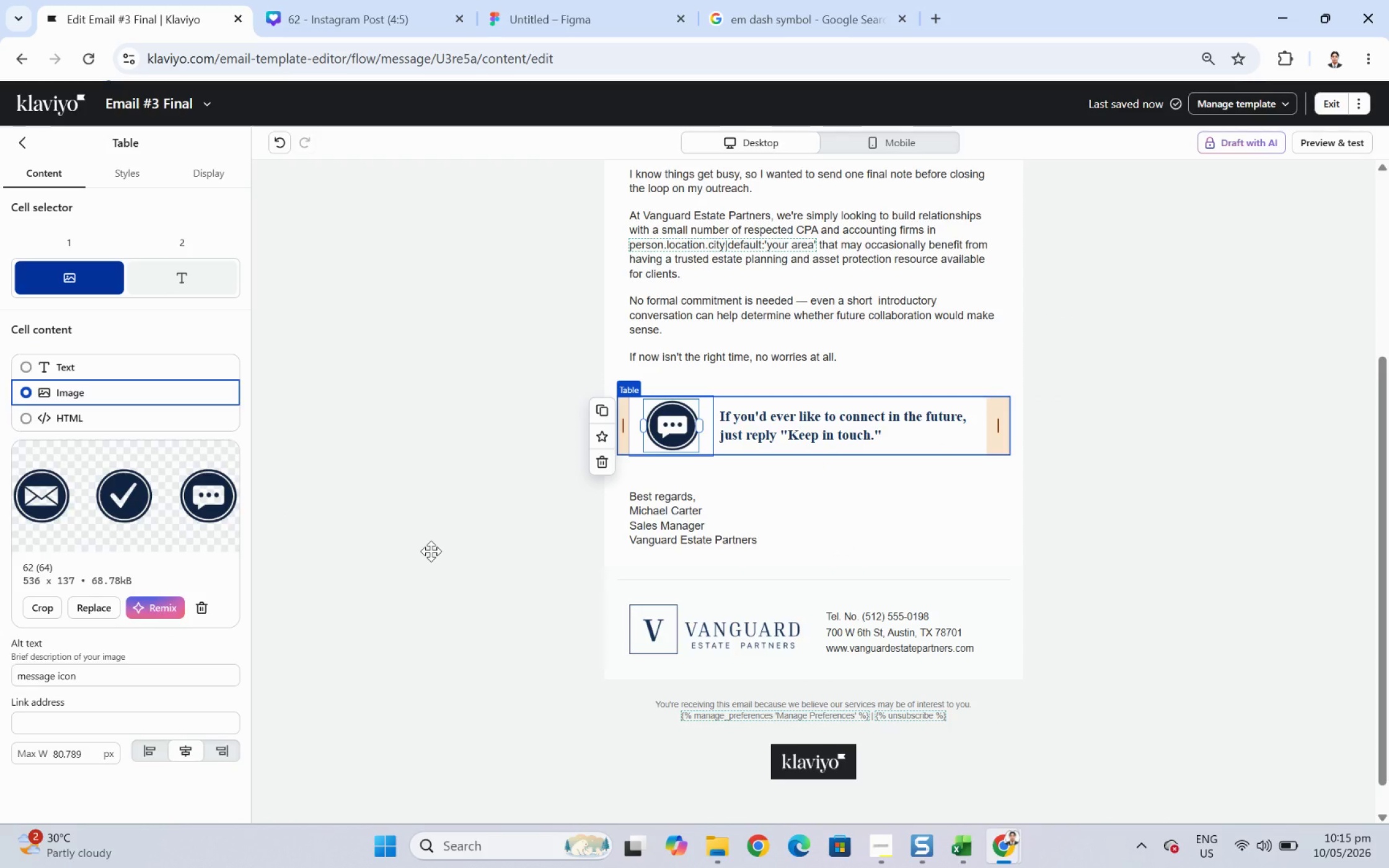 
wait(9.91)
 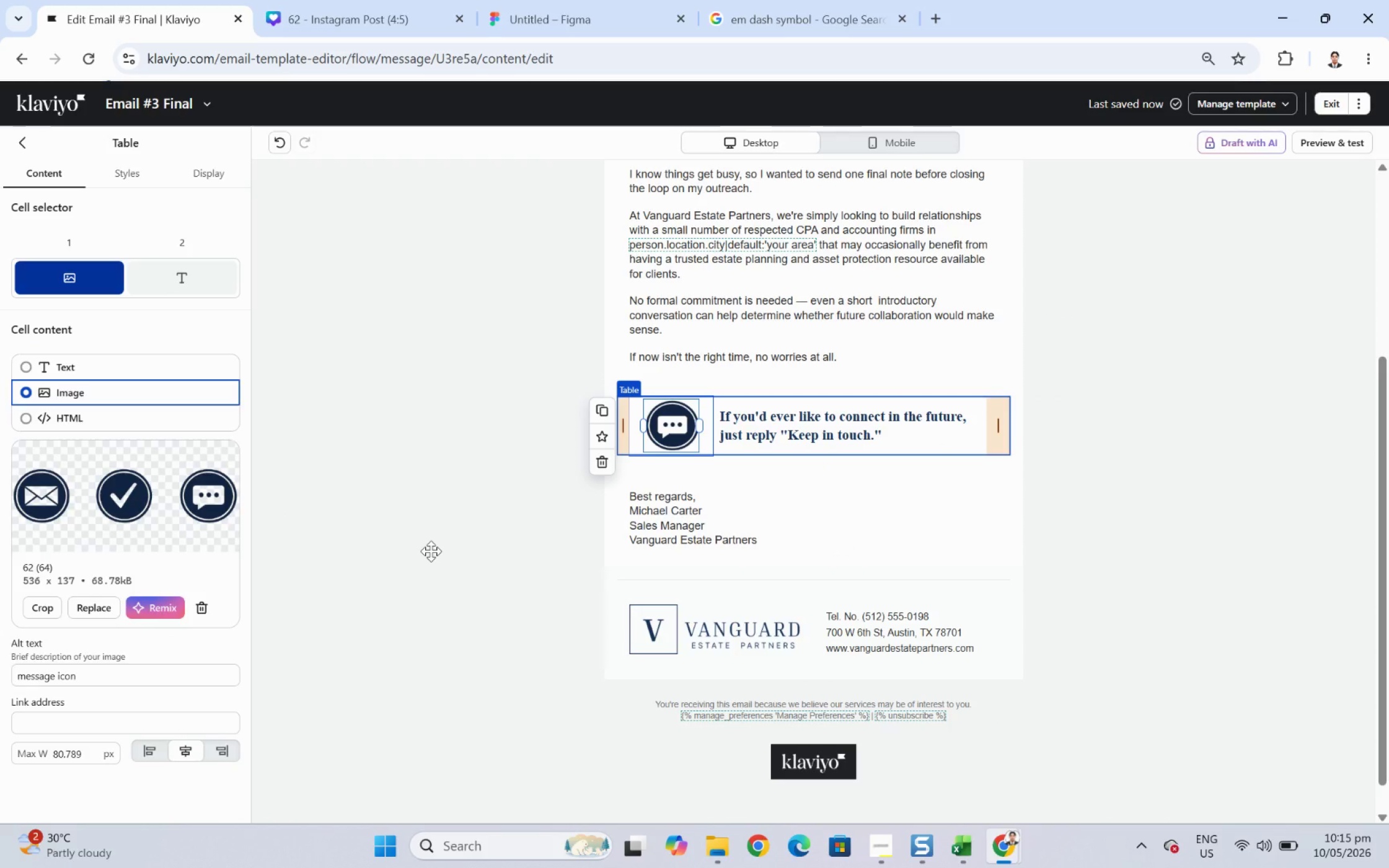 
left_click([1272, 506])
 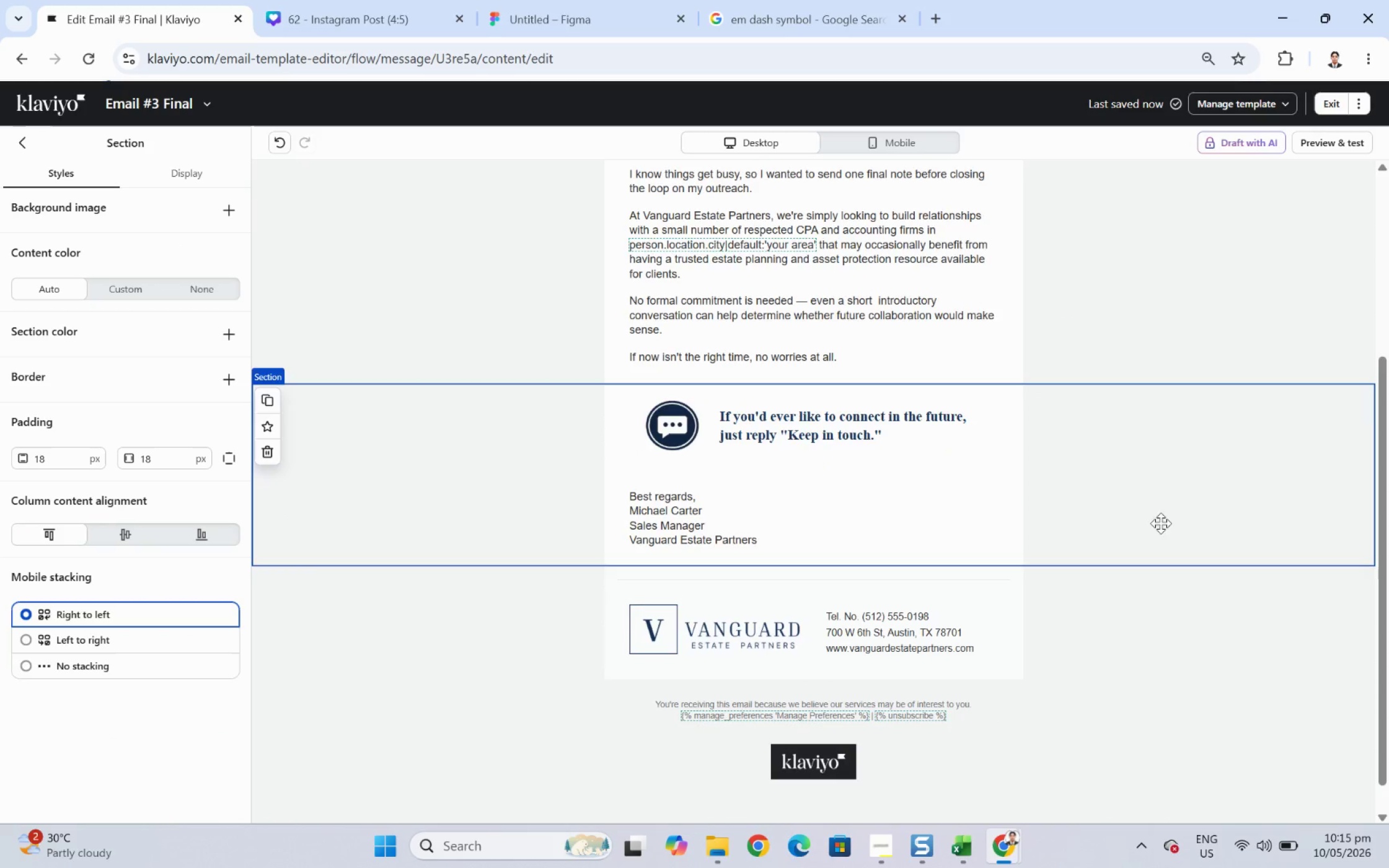 
scroll: coordinate [1116, 587], scroll_direction: up, amount: 6.0